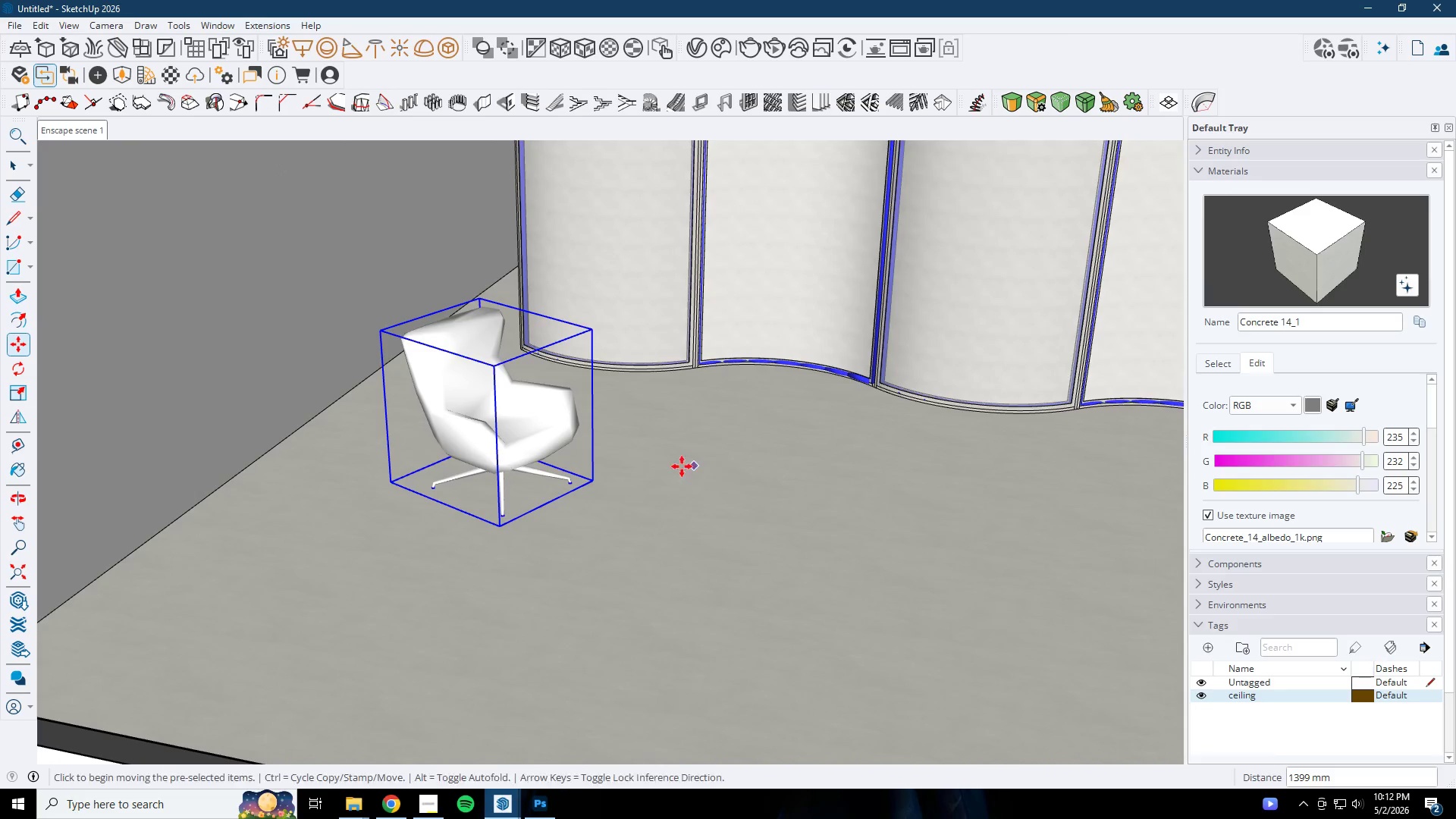 
key(Space)
 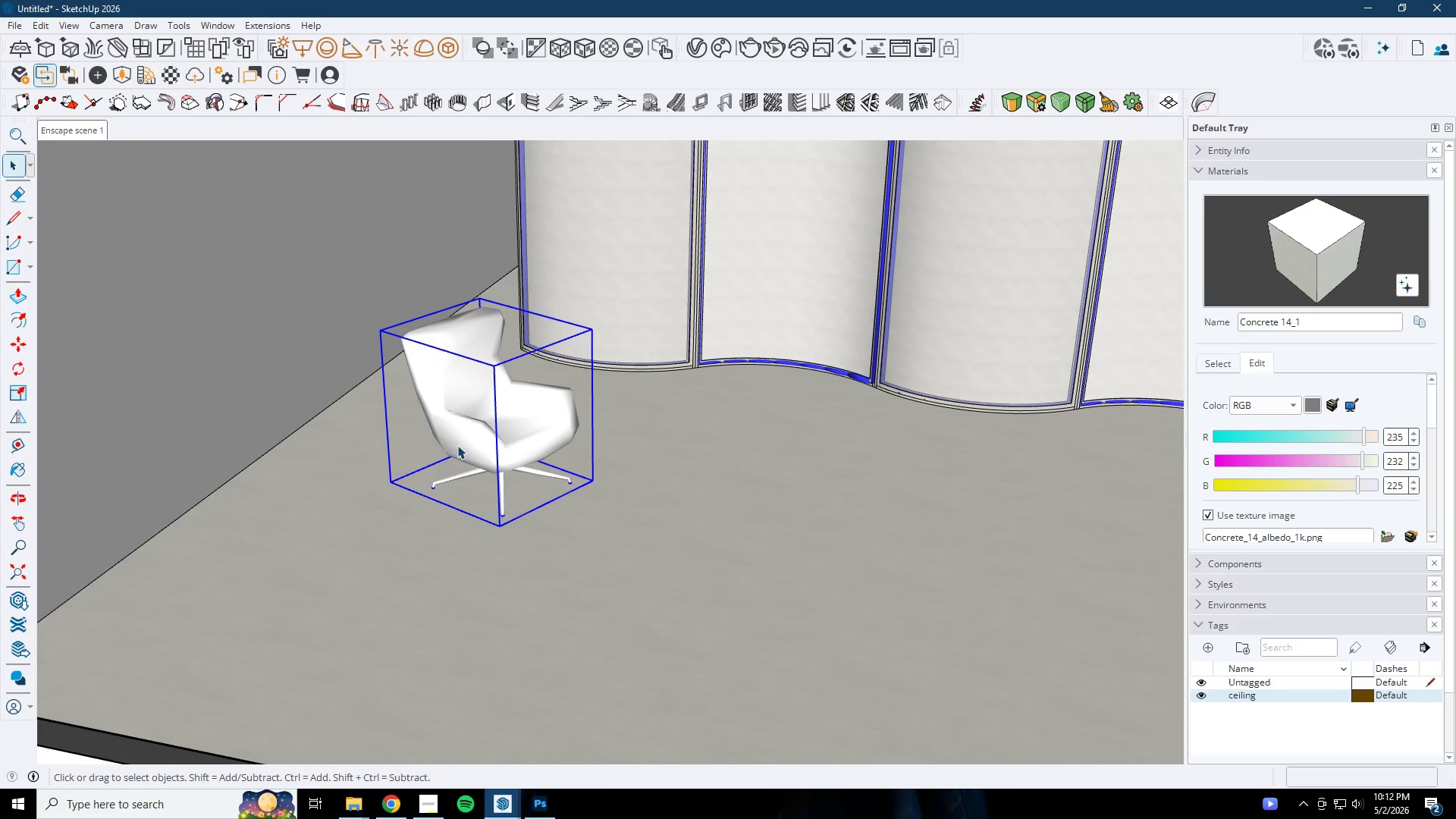 
key(M)
 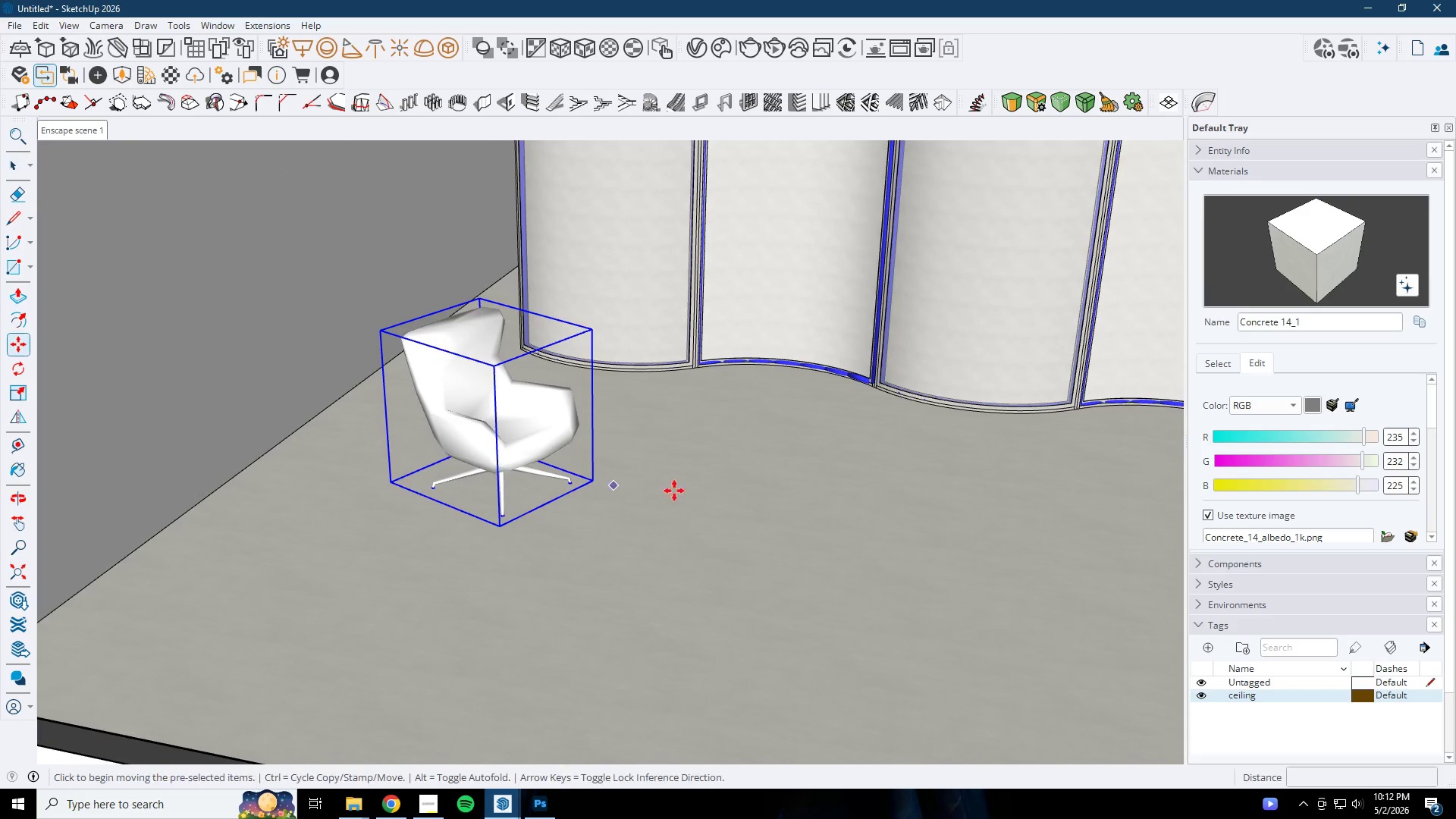 
left_click_drag(start_coordinate=[686, 491], to_coordinate=[708, 491])
 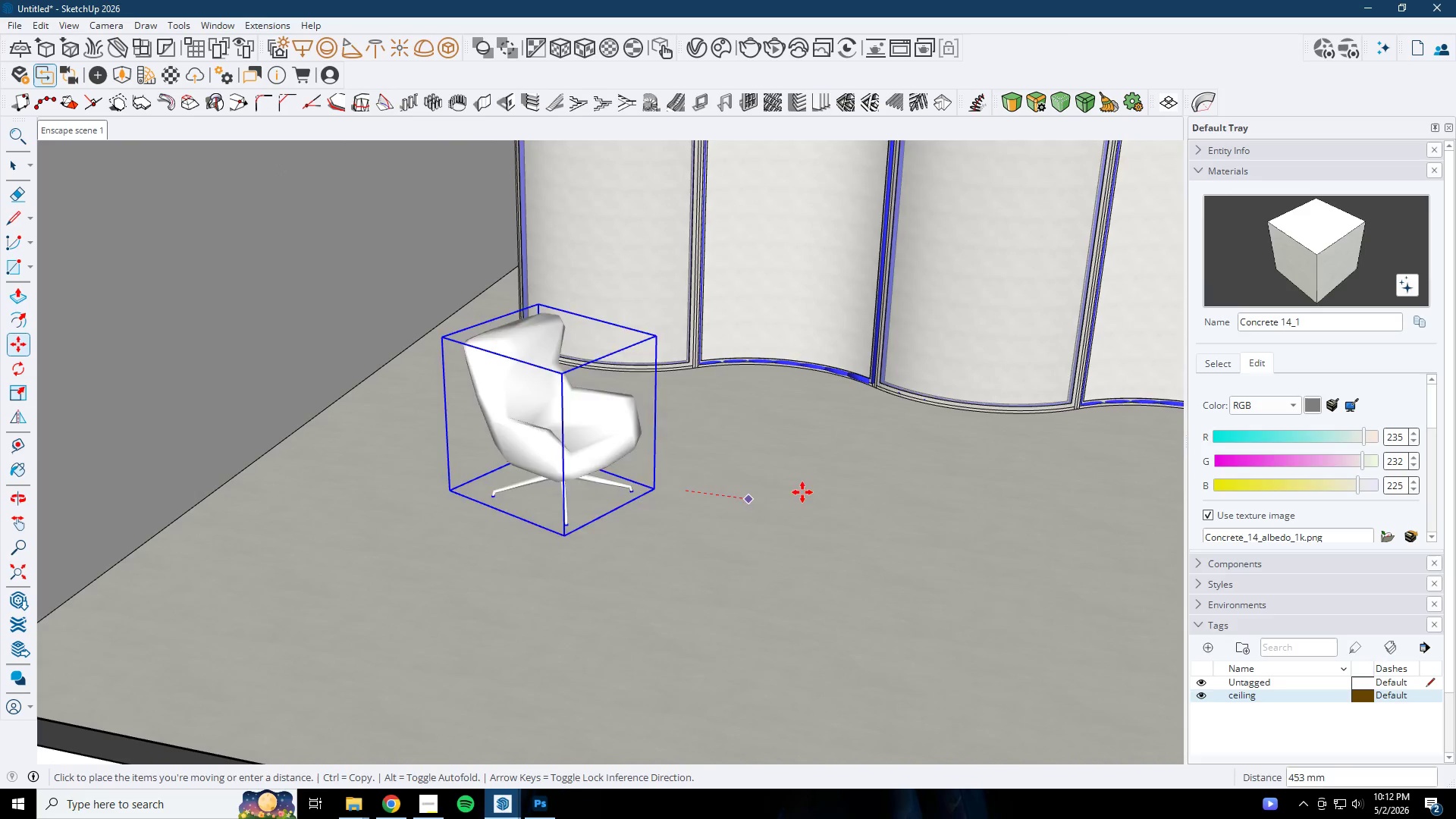 
key(Control+ControlLeft)
 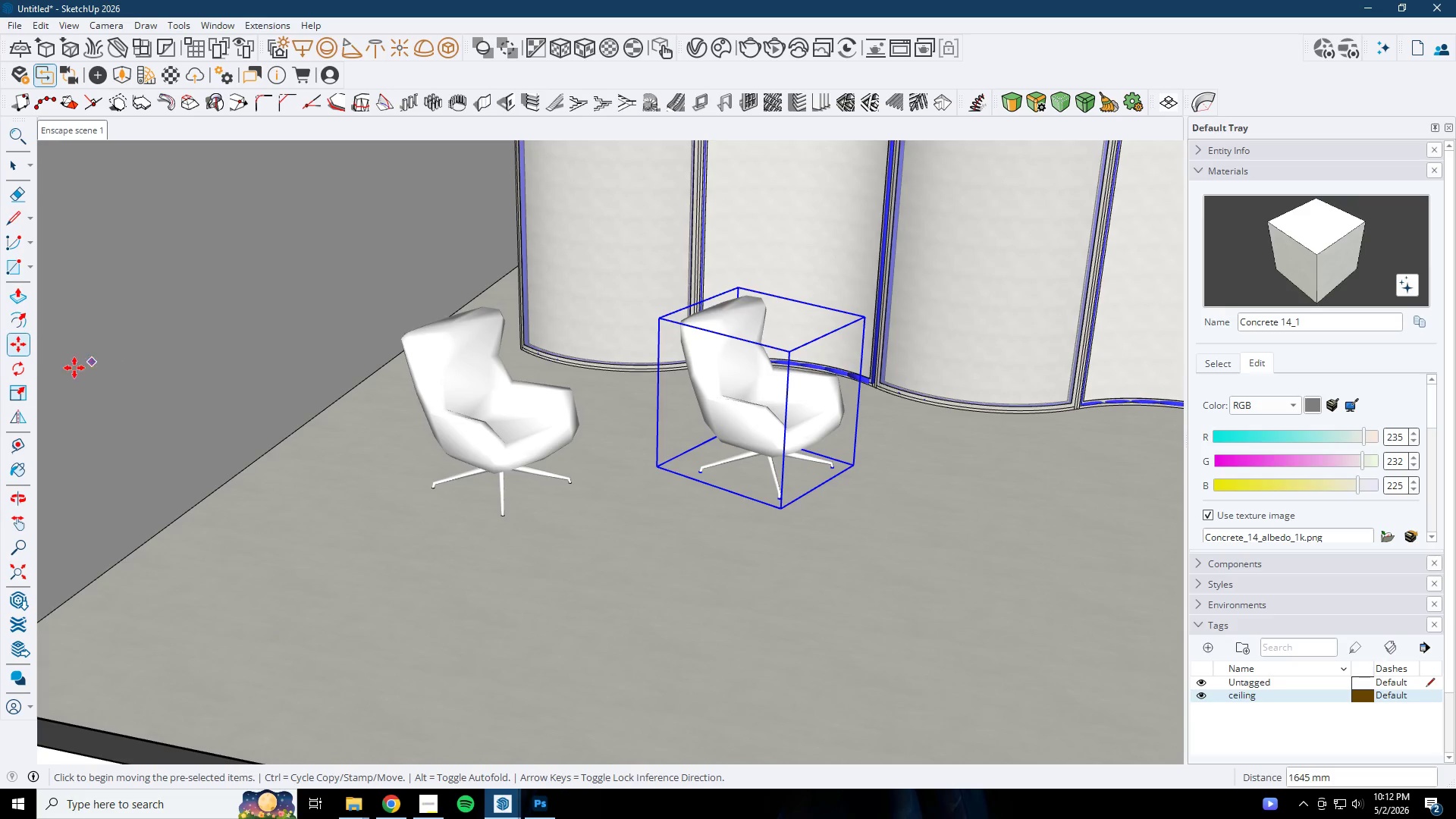 
left_click([20, 378])
 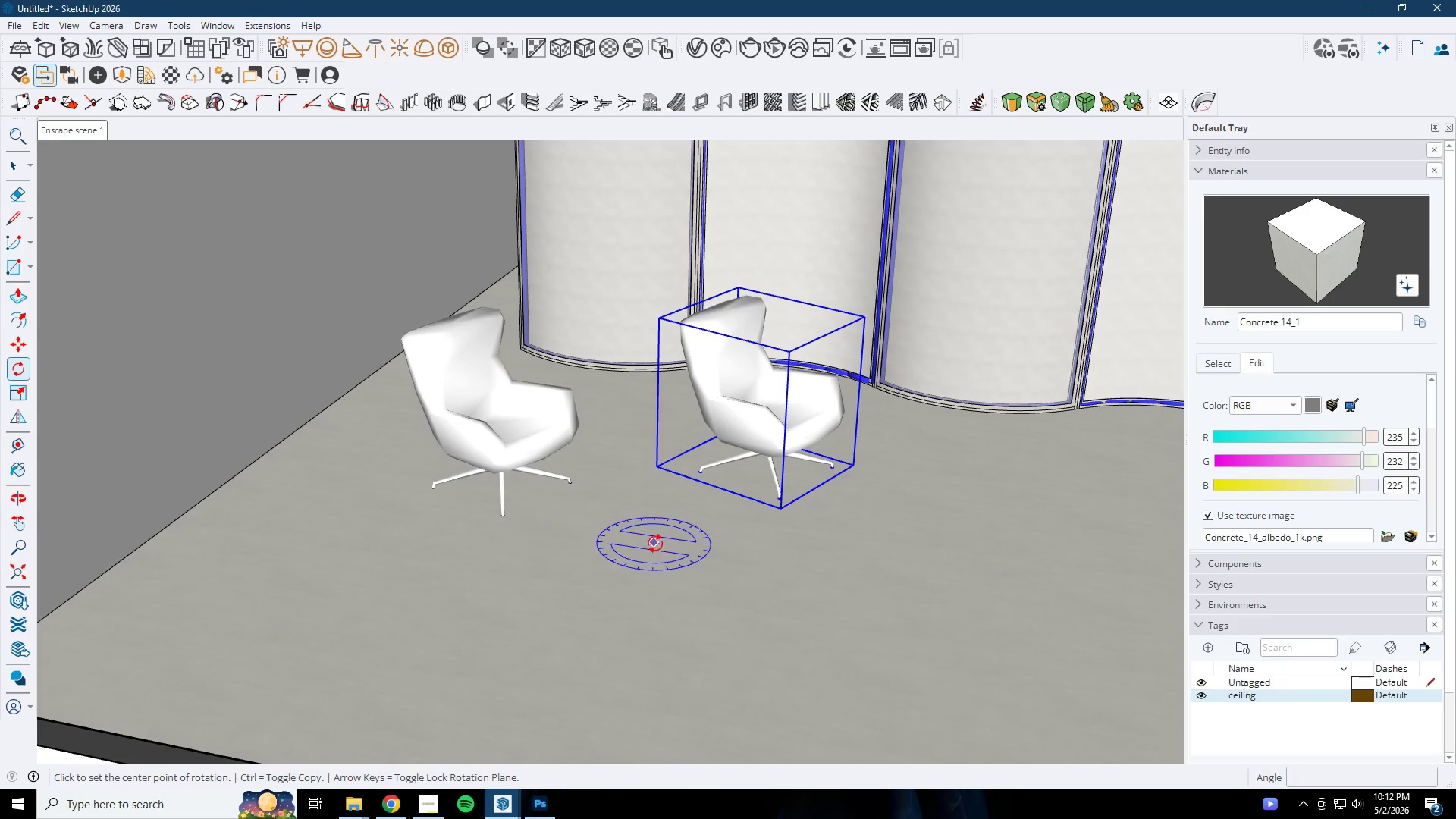 
left_click_drag(start_coordinate=[717, 554], to_coordinate=[722, 554])
 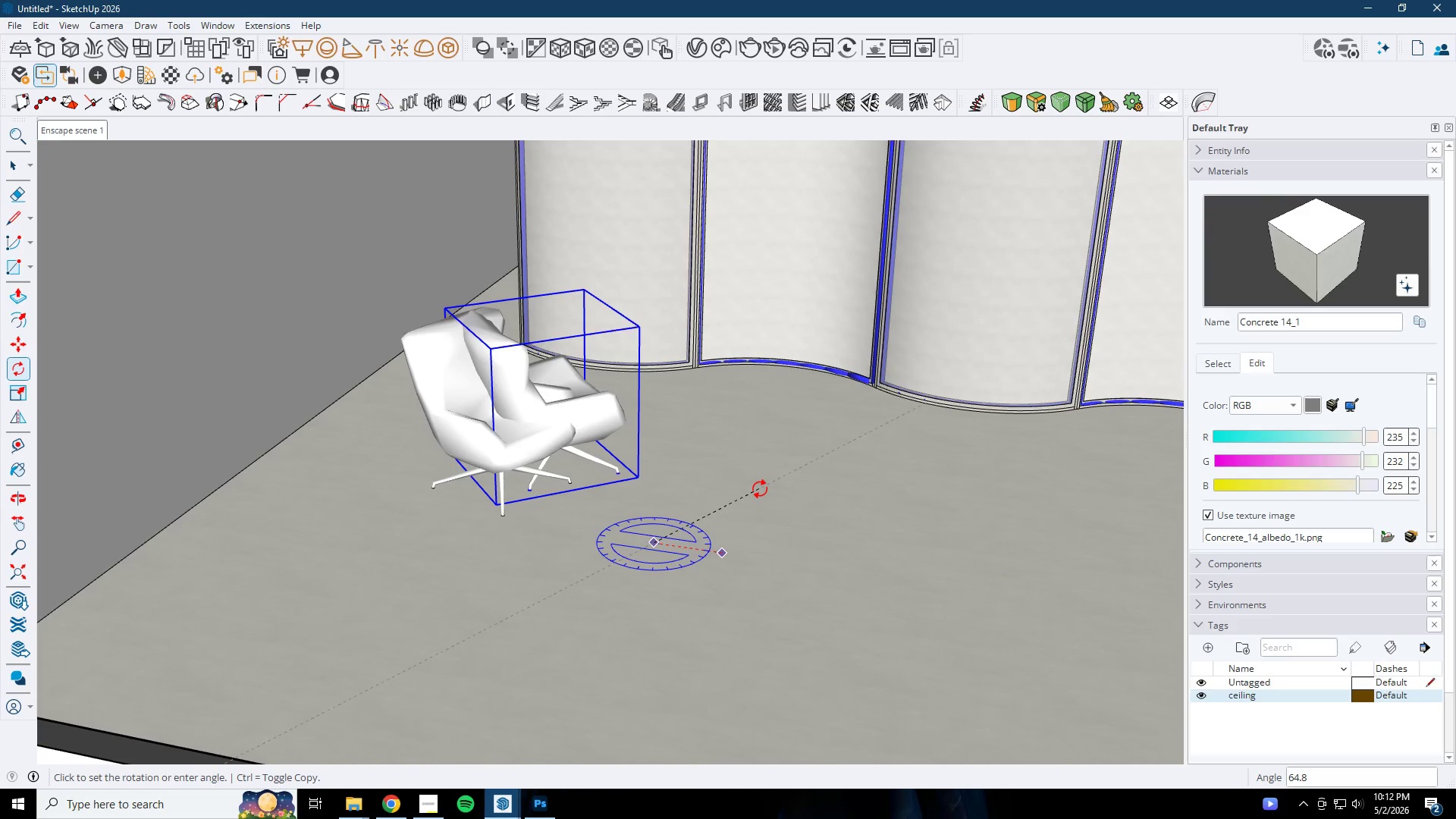 
left_click([758, 488])
 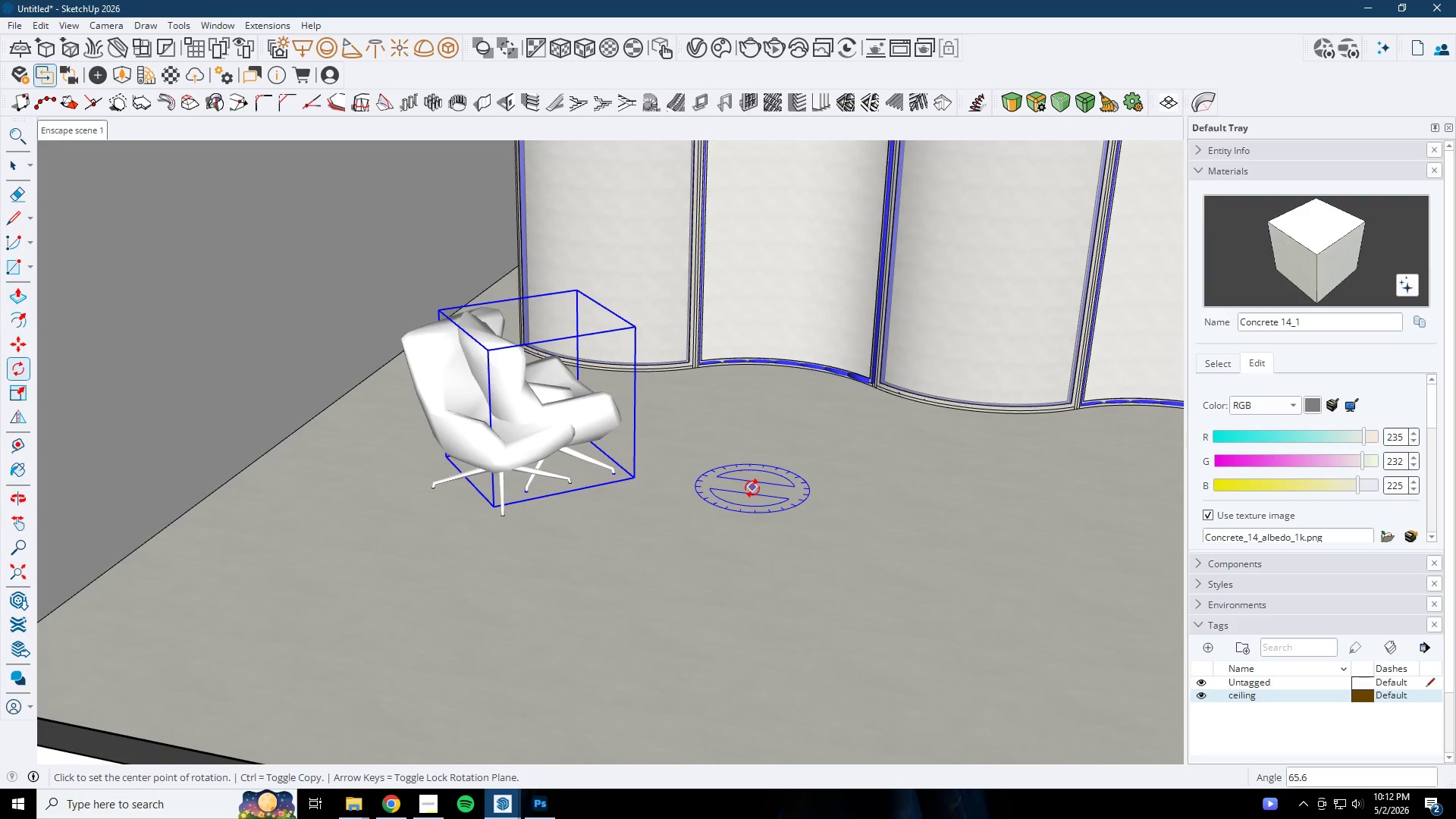 
key(Comma)
 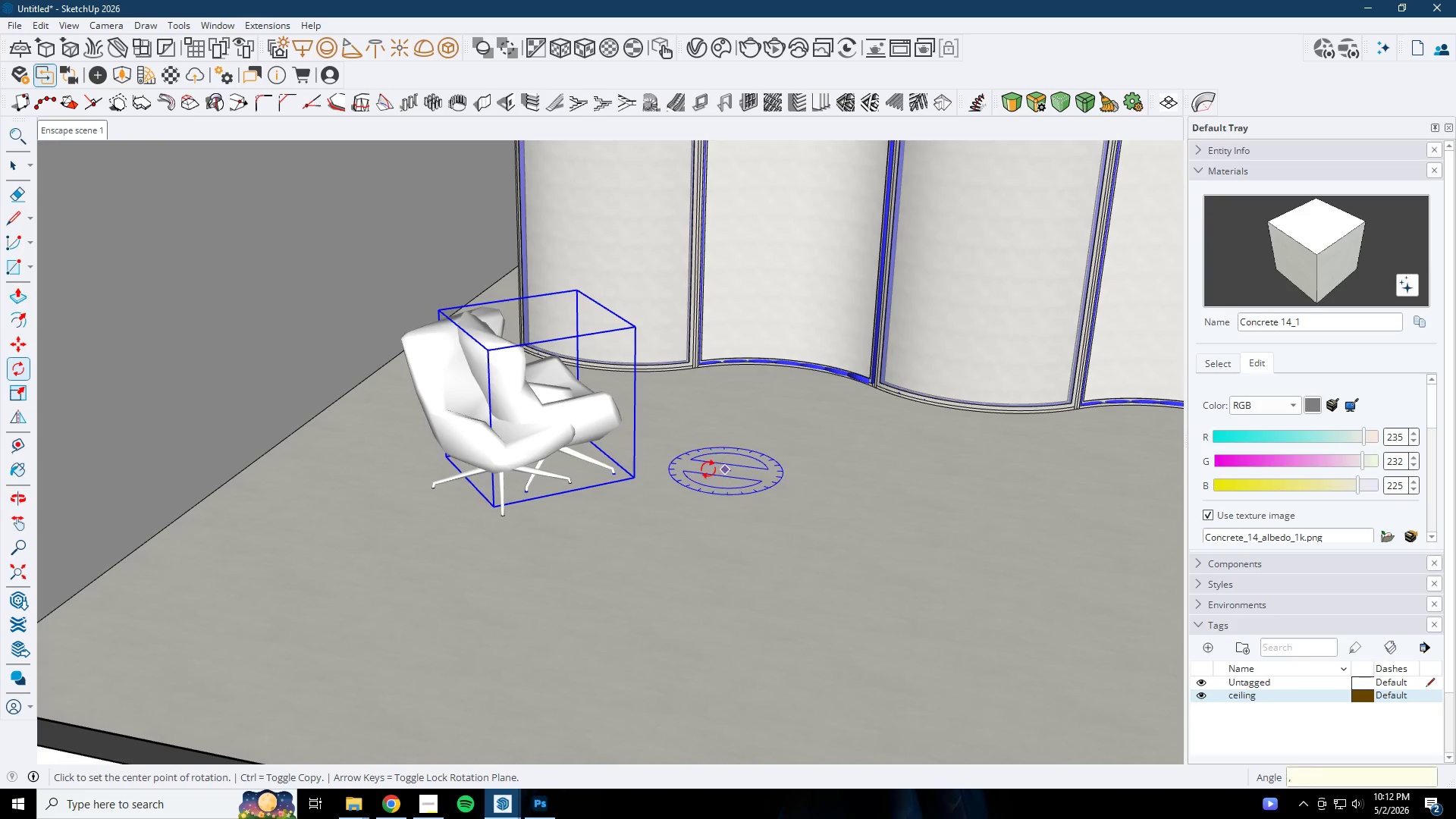 
left_click_drag(start_coordinate=[708, 469], to_coordinate=[695, 482])
 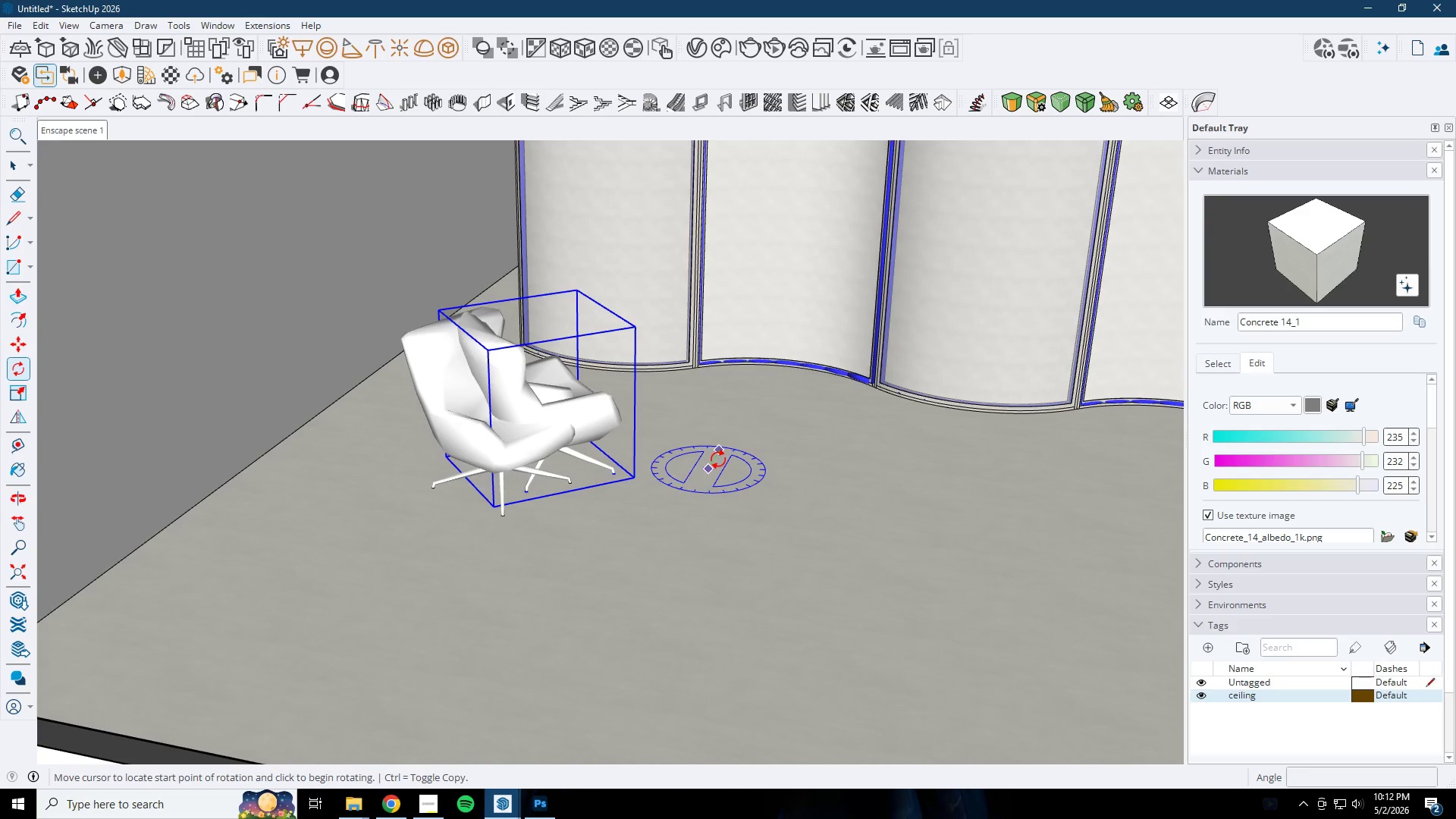 
key(M)
 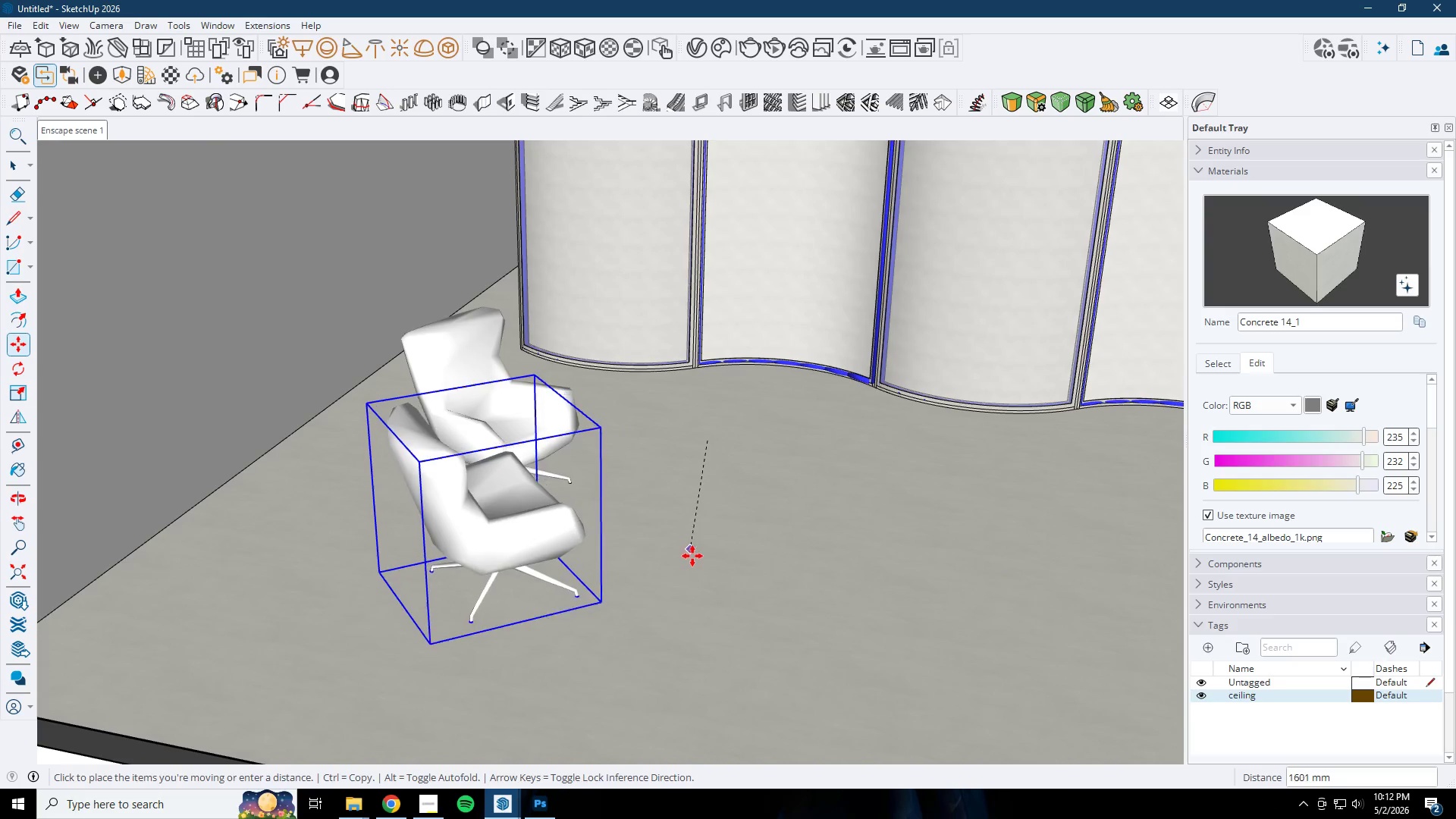 
key(Space)
 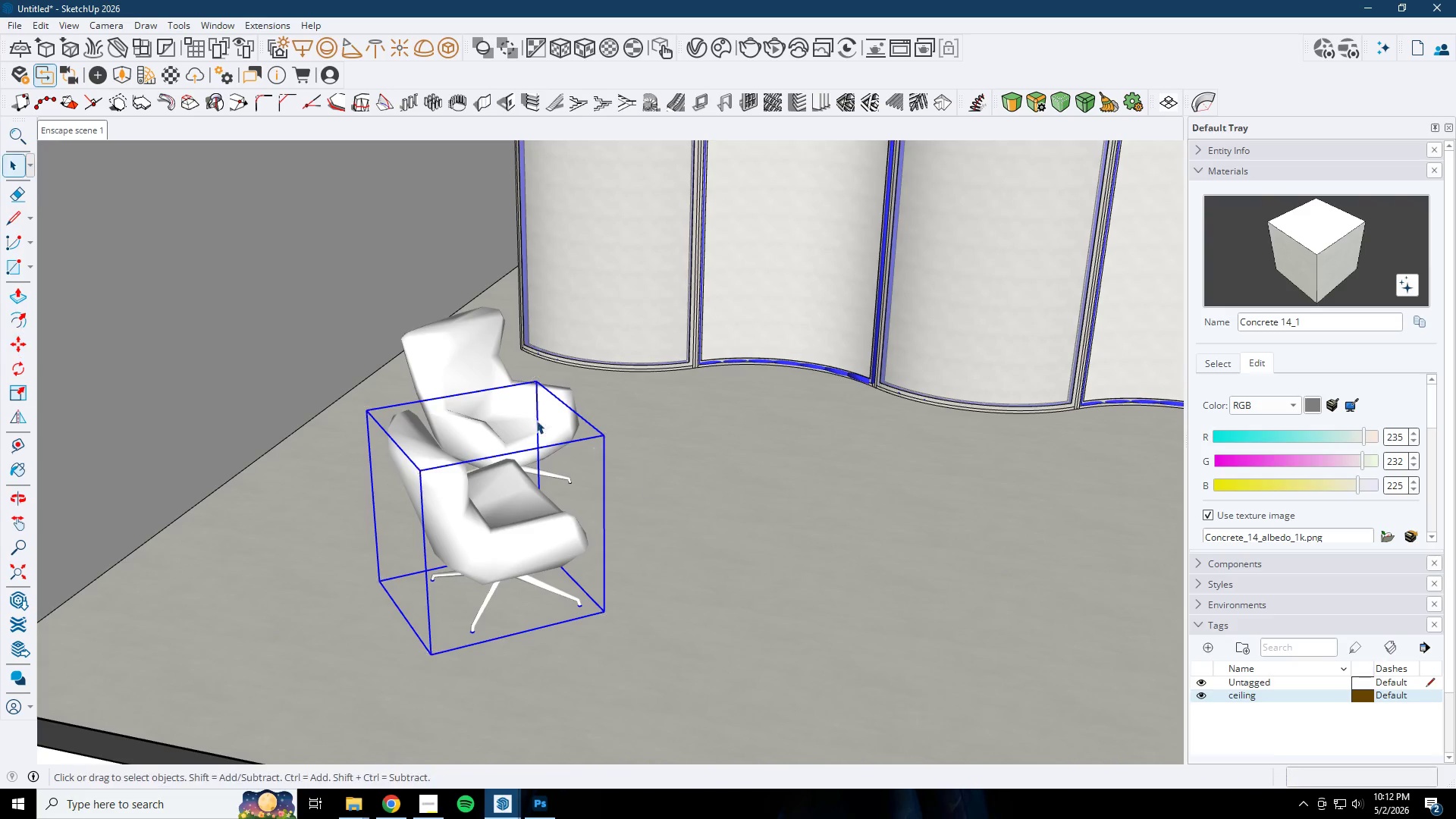 
left_click_drag(start_coordinate=[534, 420], to_coordinate=[538, 419])
 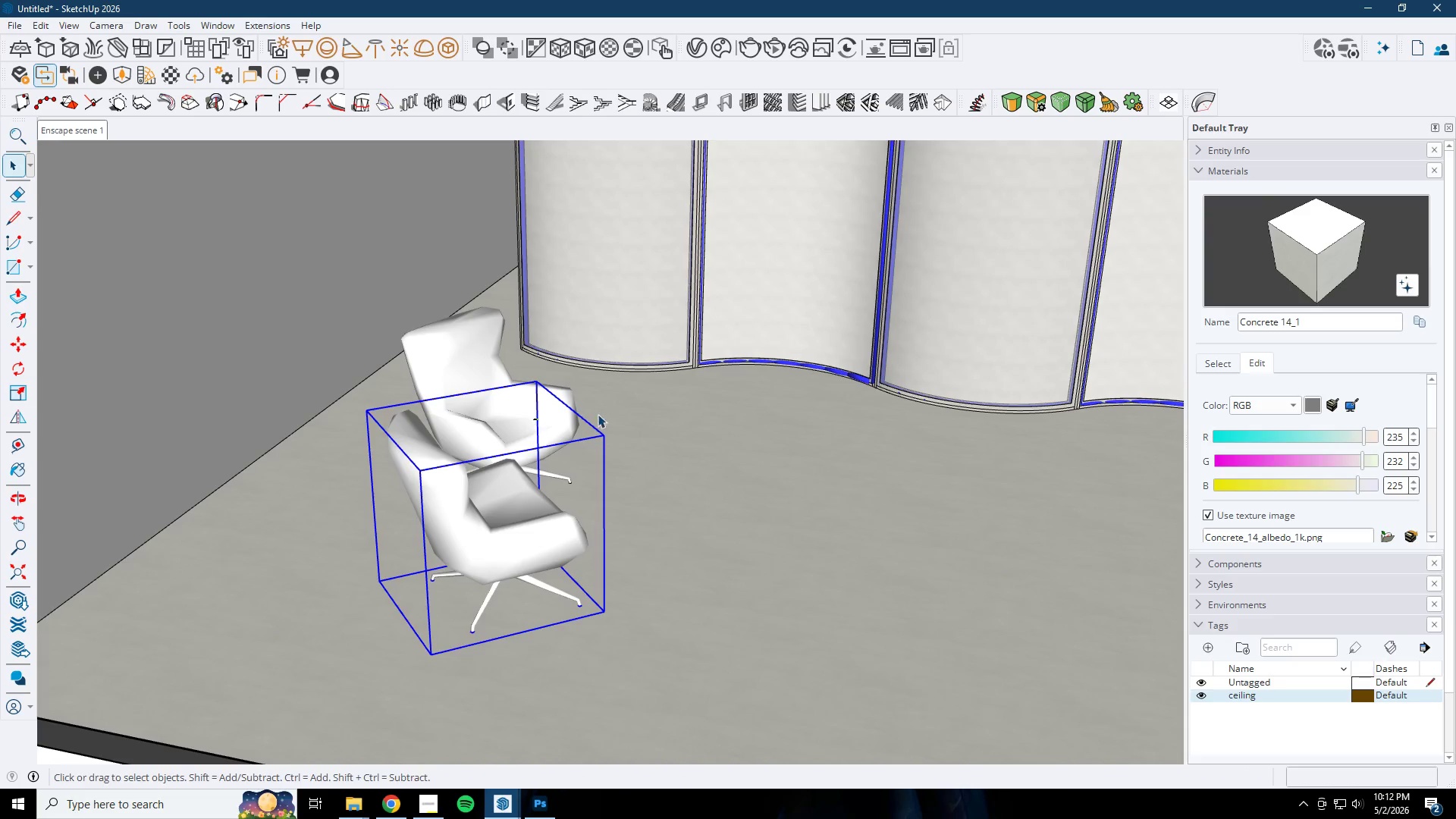 
key(M)
 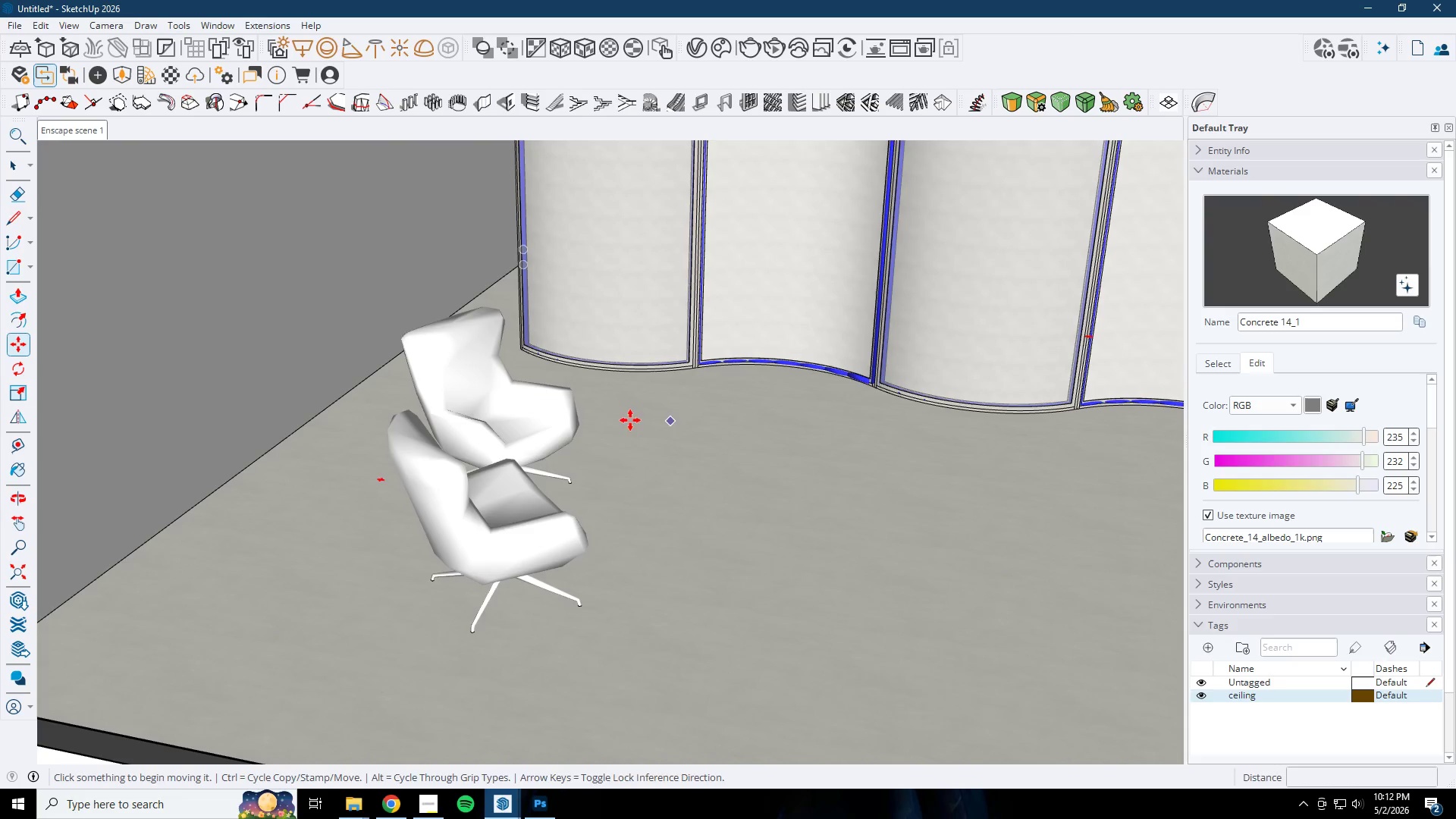 
key(Space)
 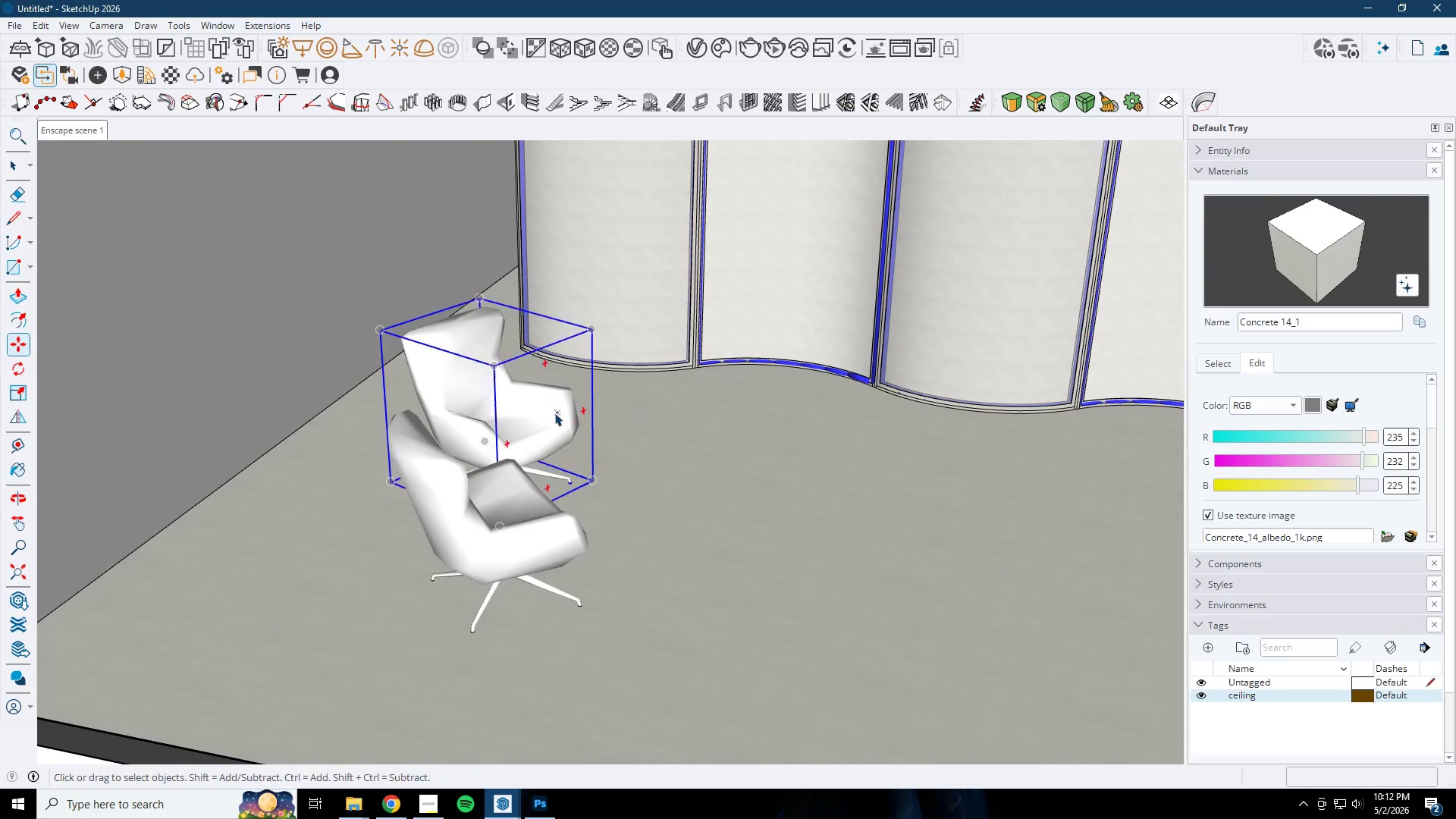 
left_click([551, 413])
 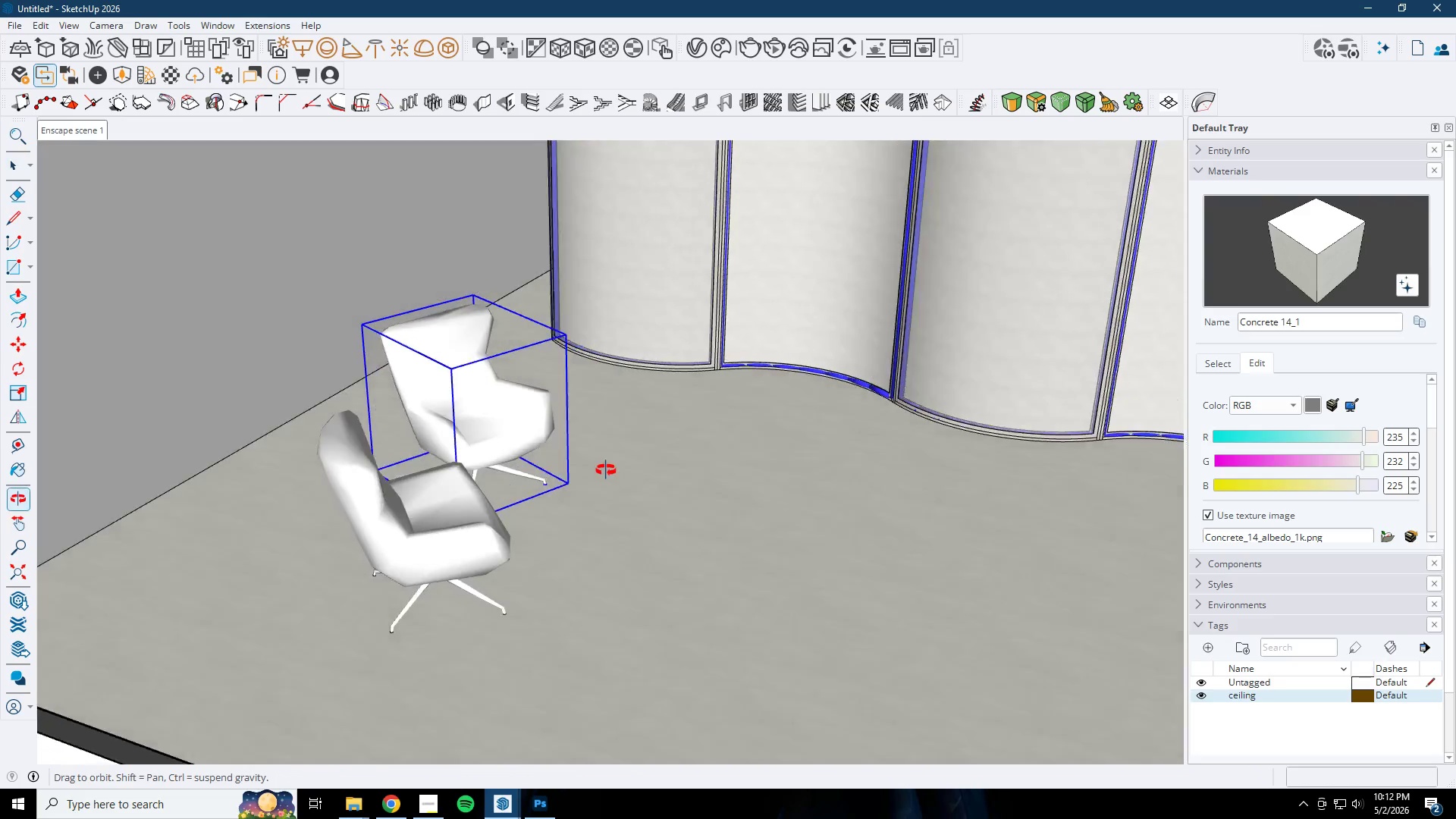 
key(M)
 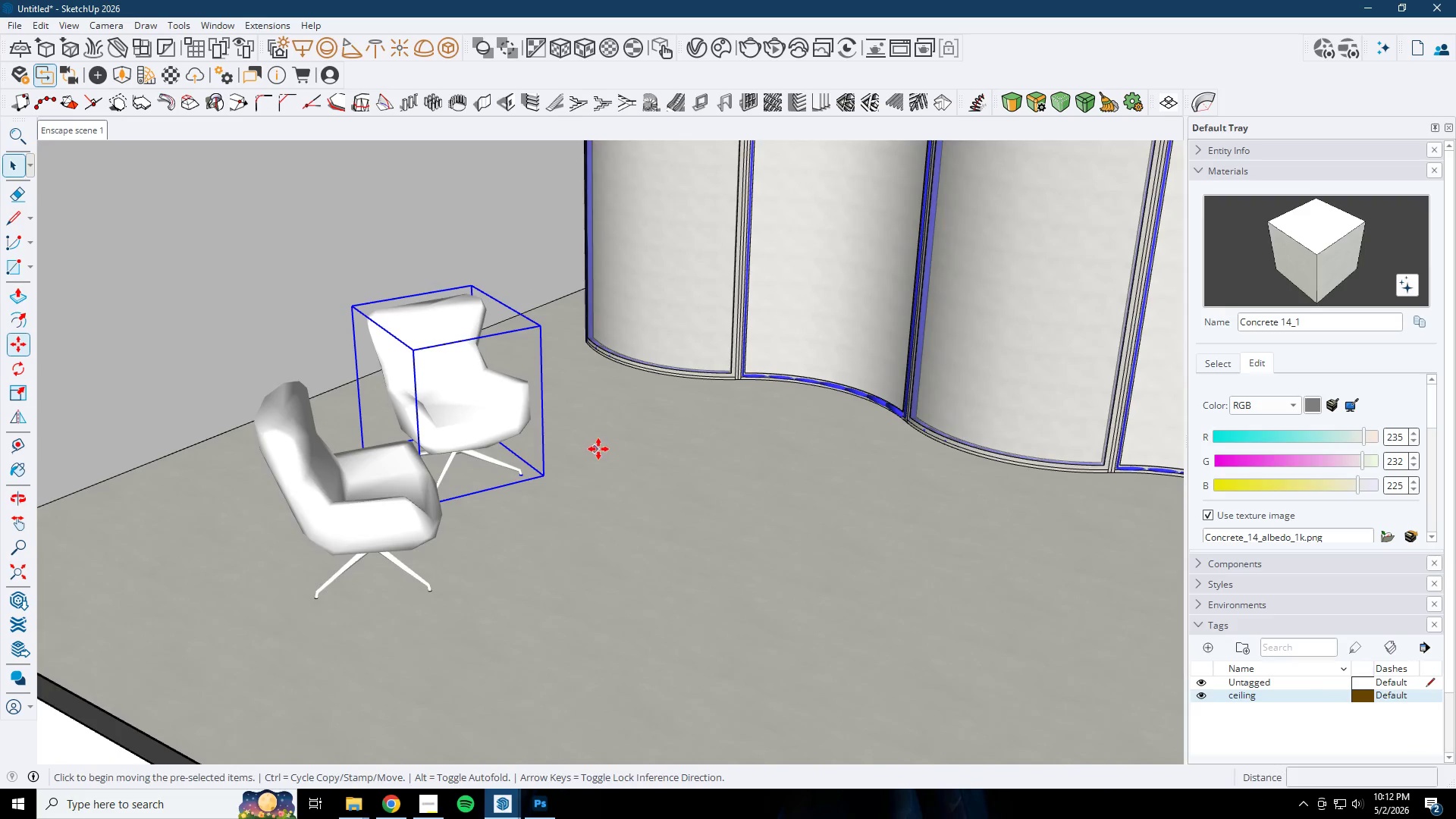 
left_click_drag(start_coordinate=[598, 449], to_coordinate=[608, 446])
 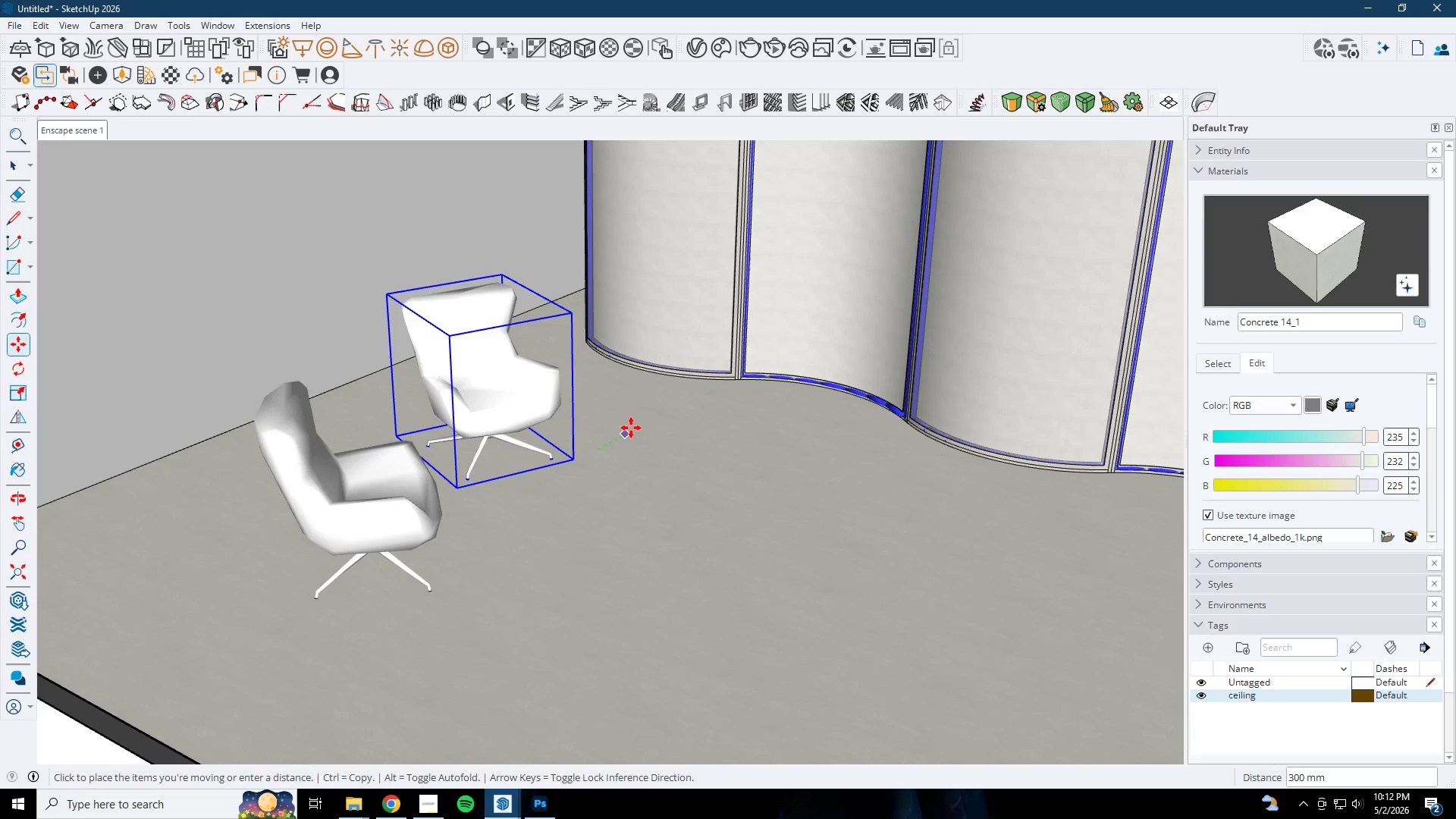 
left_click([627, 426])
 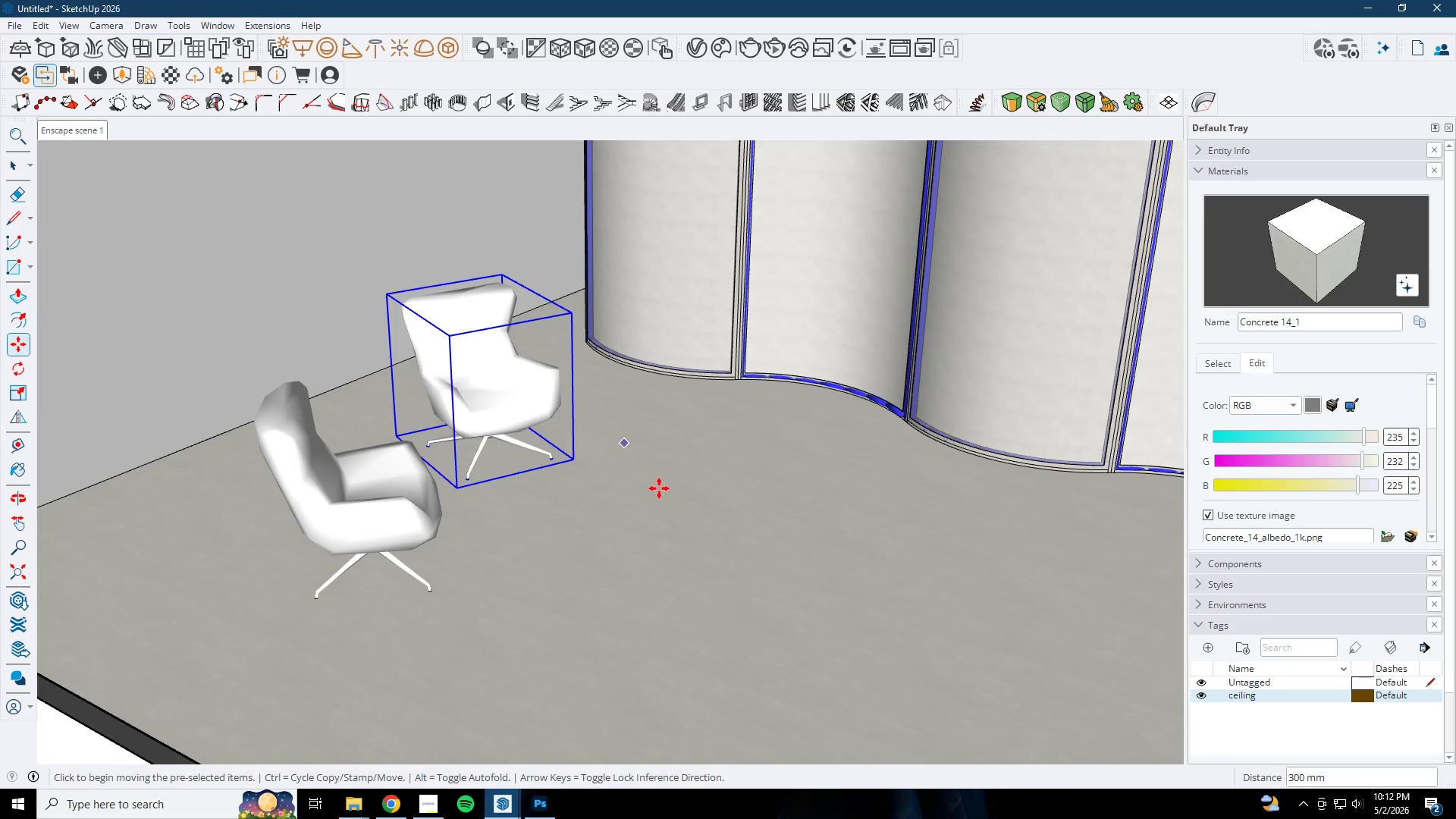 
key(Space)
 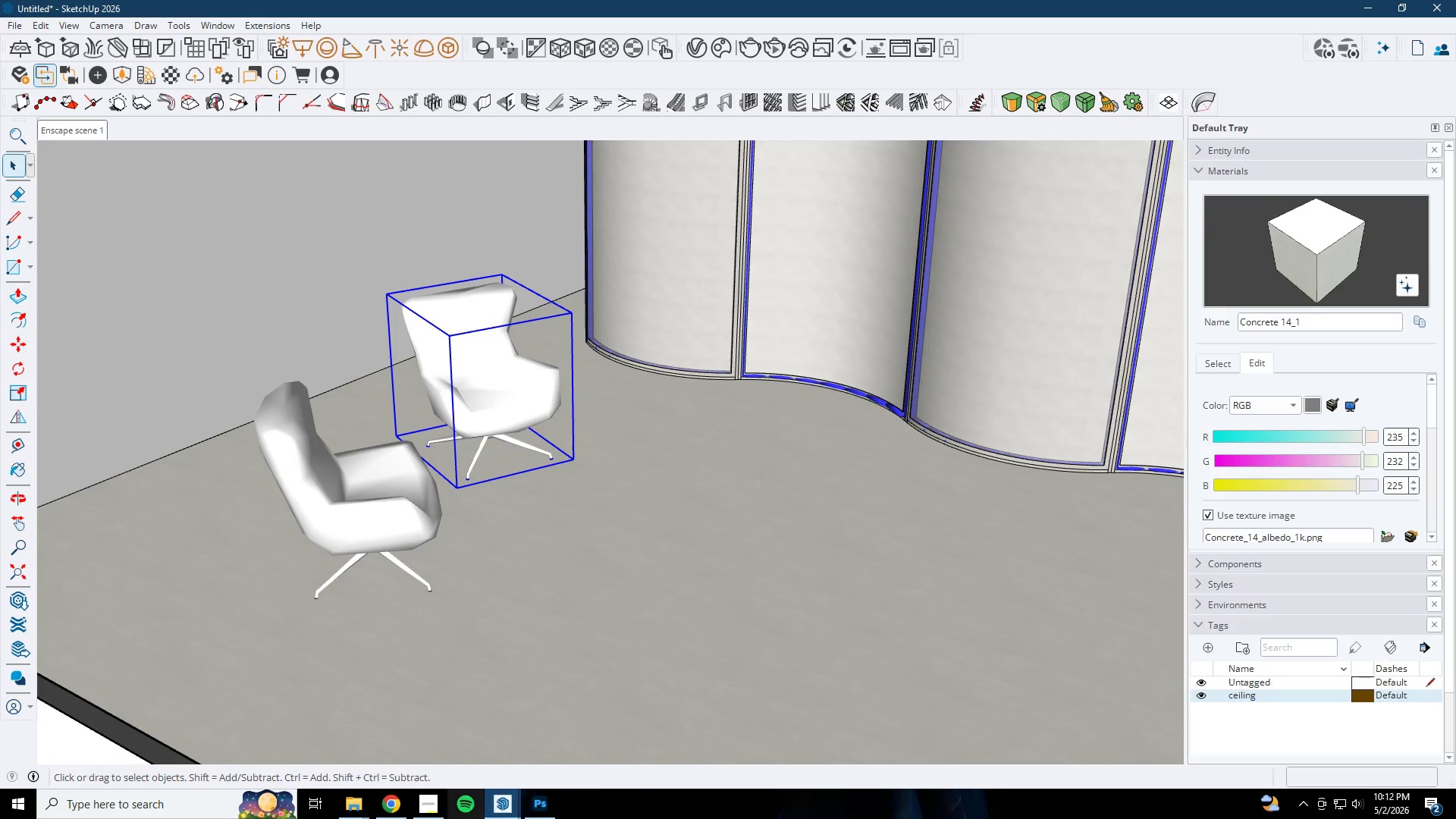 
left_click([488, 801])
 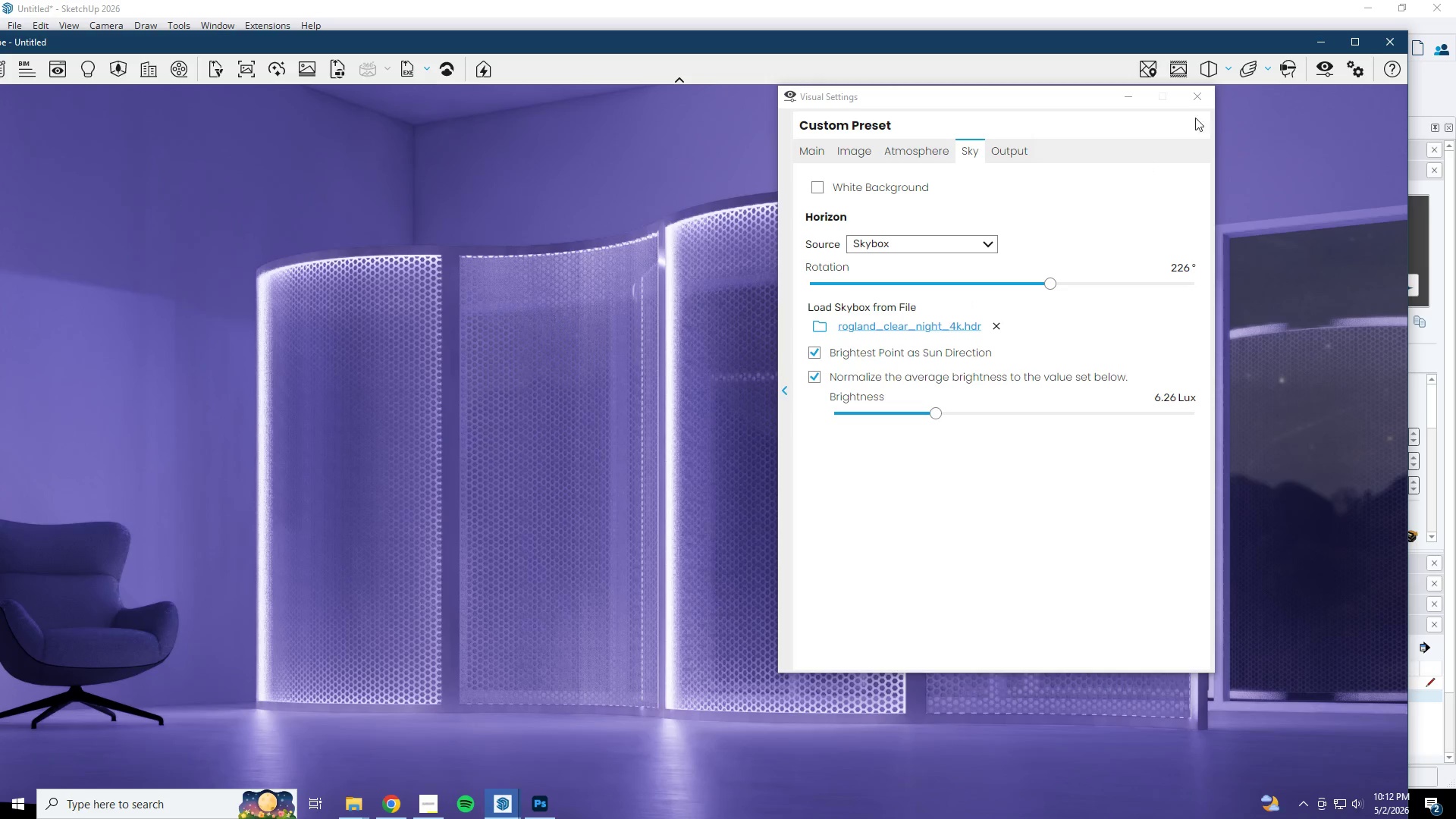 
left_click_drag(start_coordinate=[1134, 104], to_coordinate=[1130, 104])
 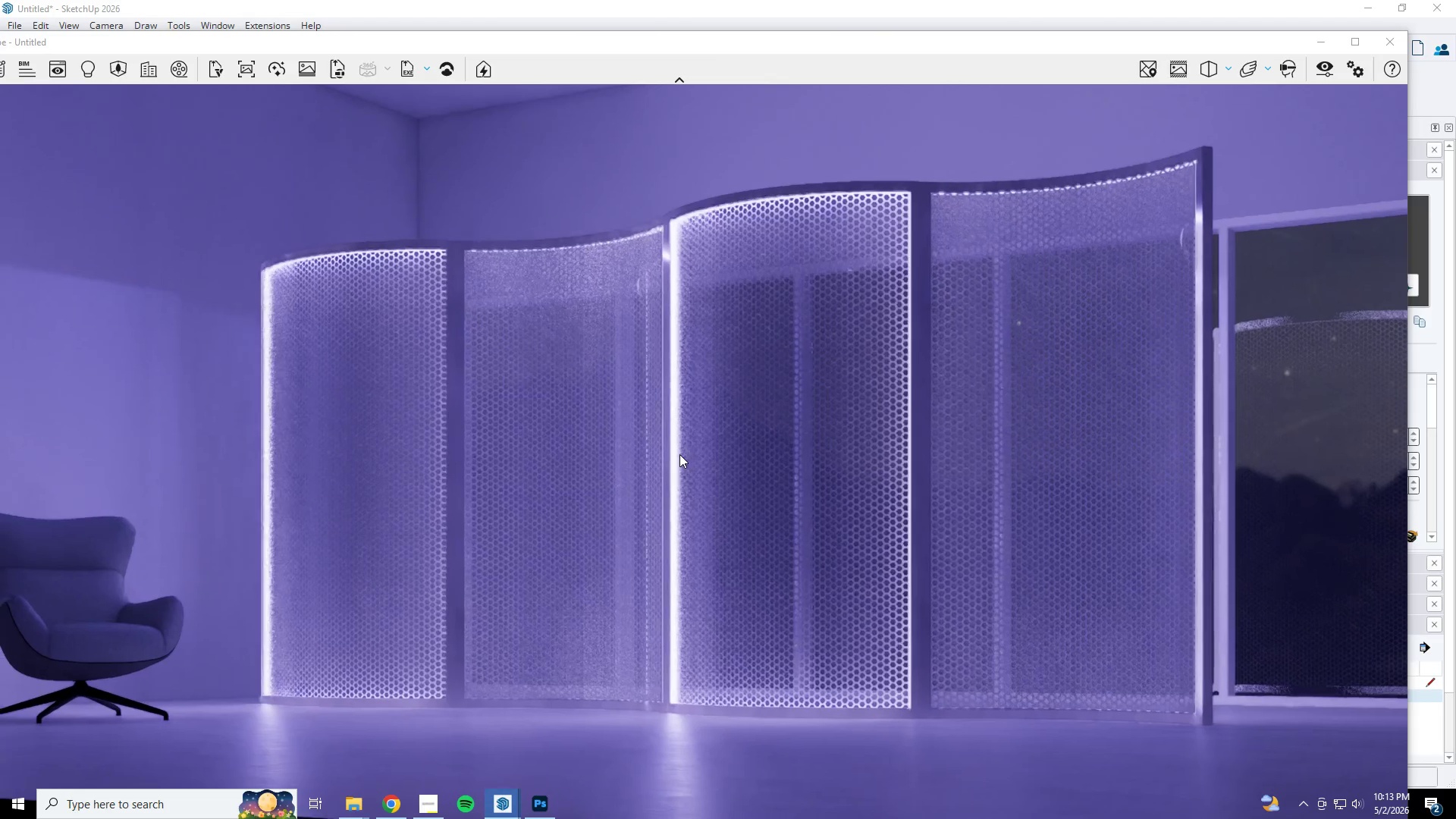 
type(sadsdwwsd)
 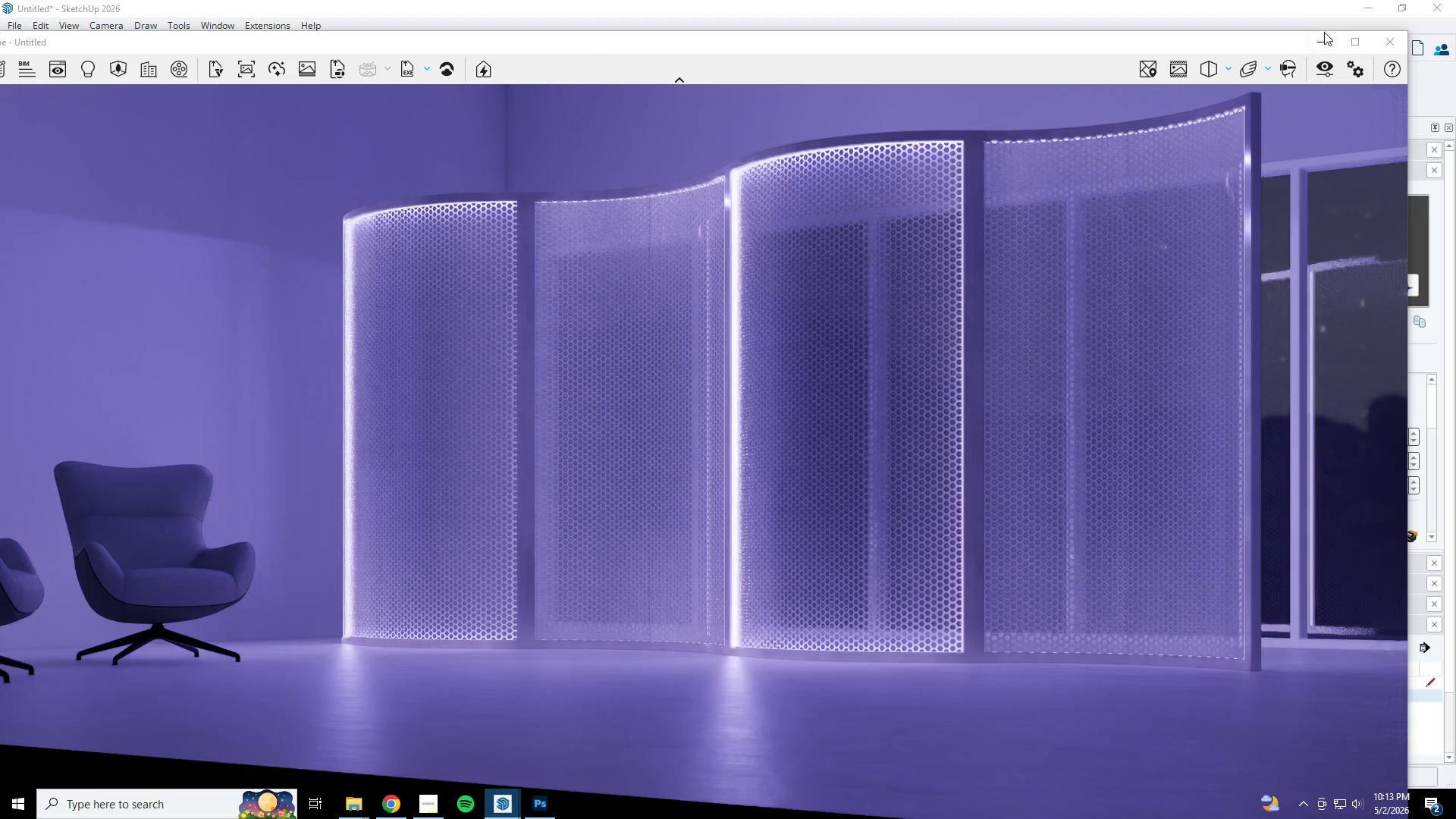 
left_click([1318, 41])
 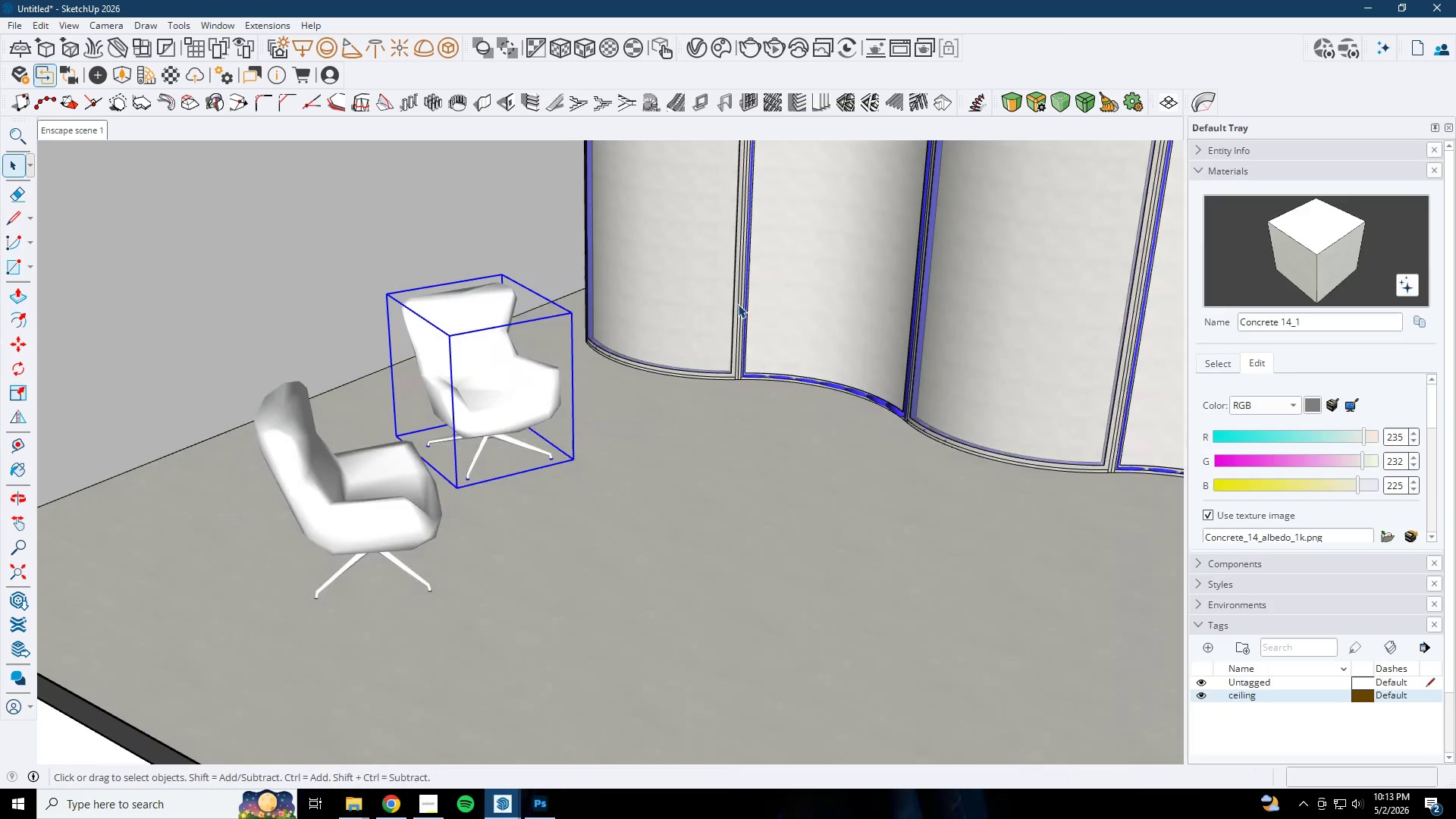 
key(Space)
 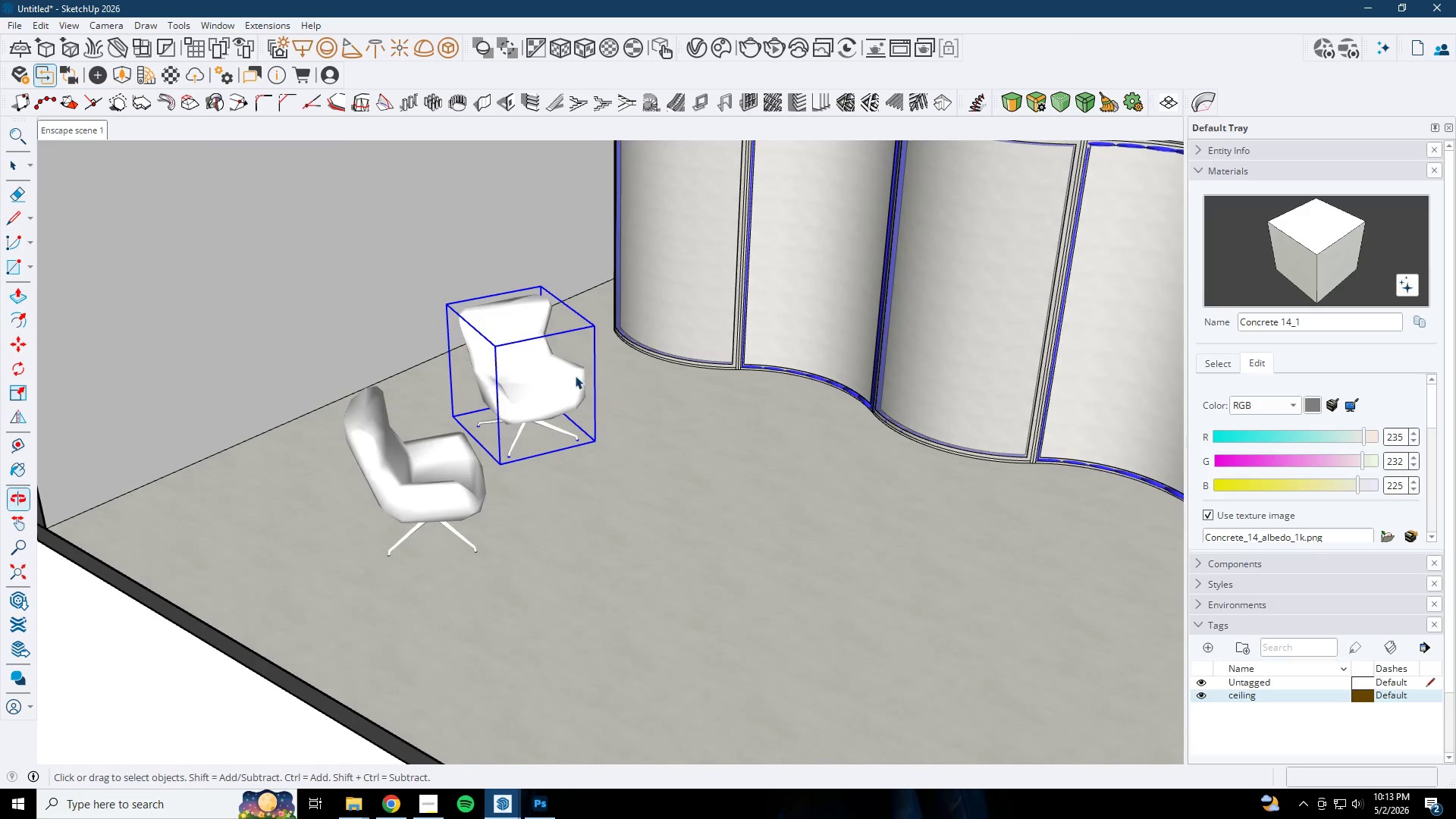 
scroll: coordinate [708, 331], scroll_direction: down, amount: 2.0
 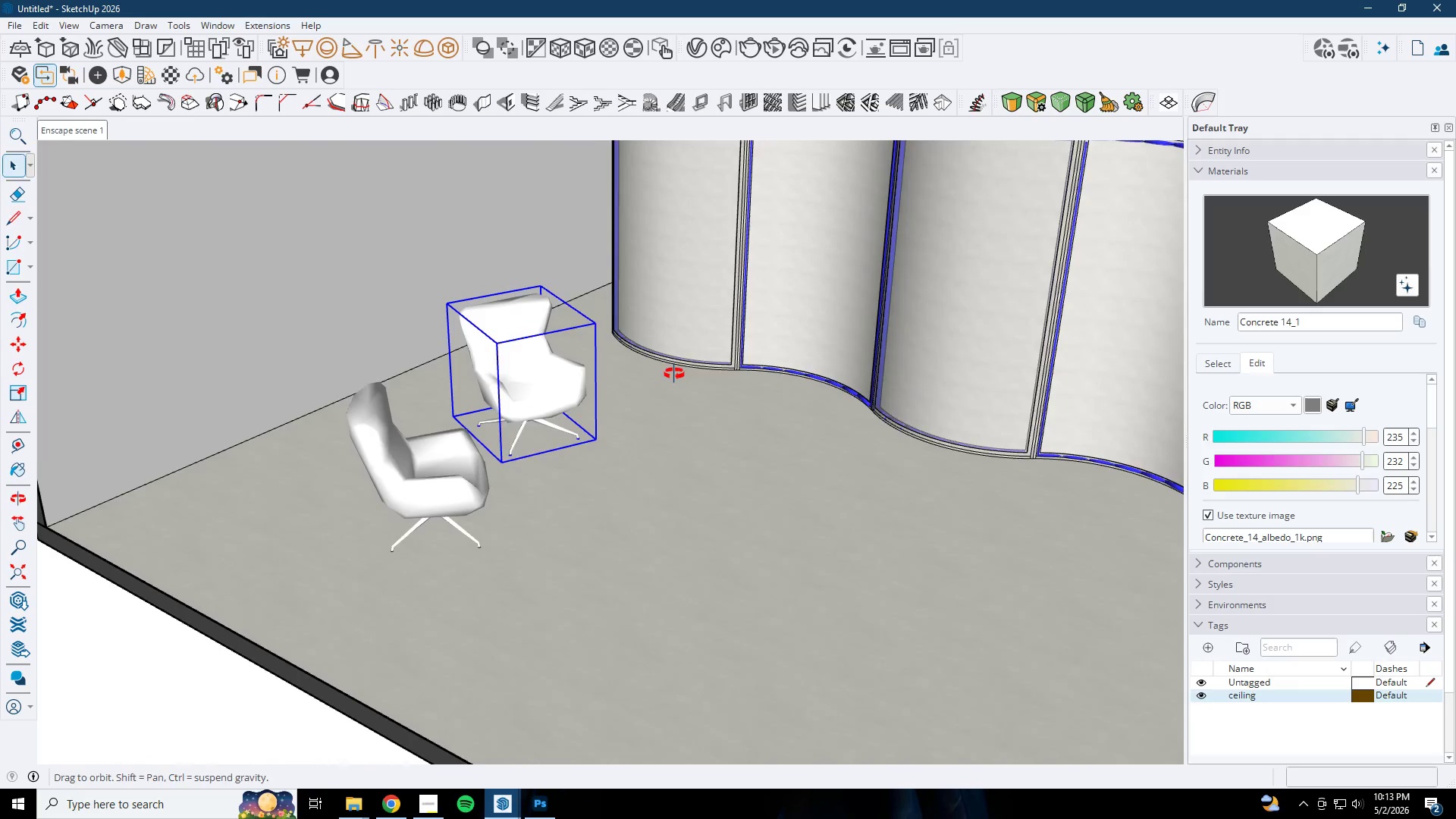 
left_click([555, 372])
 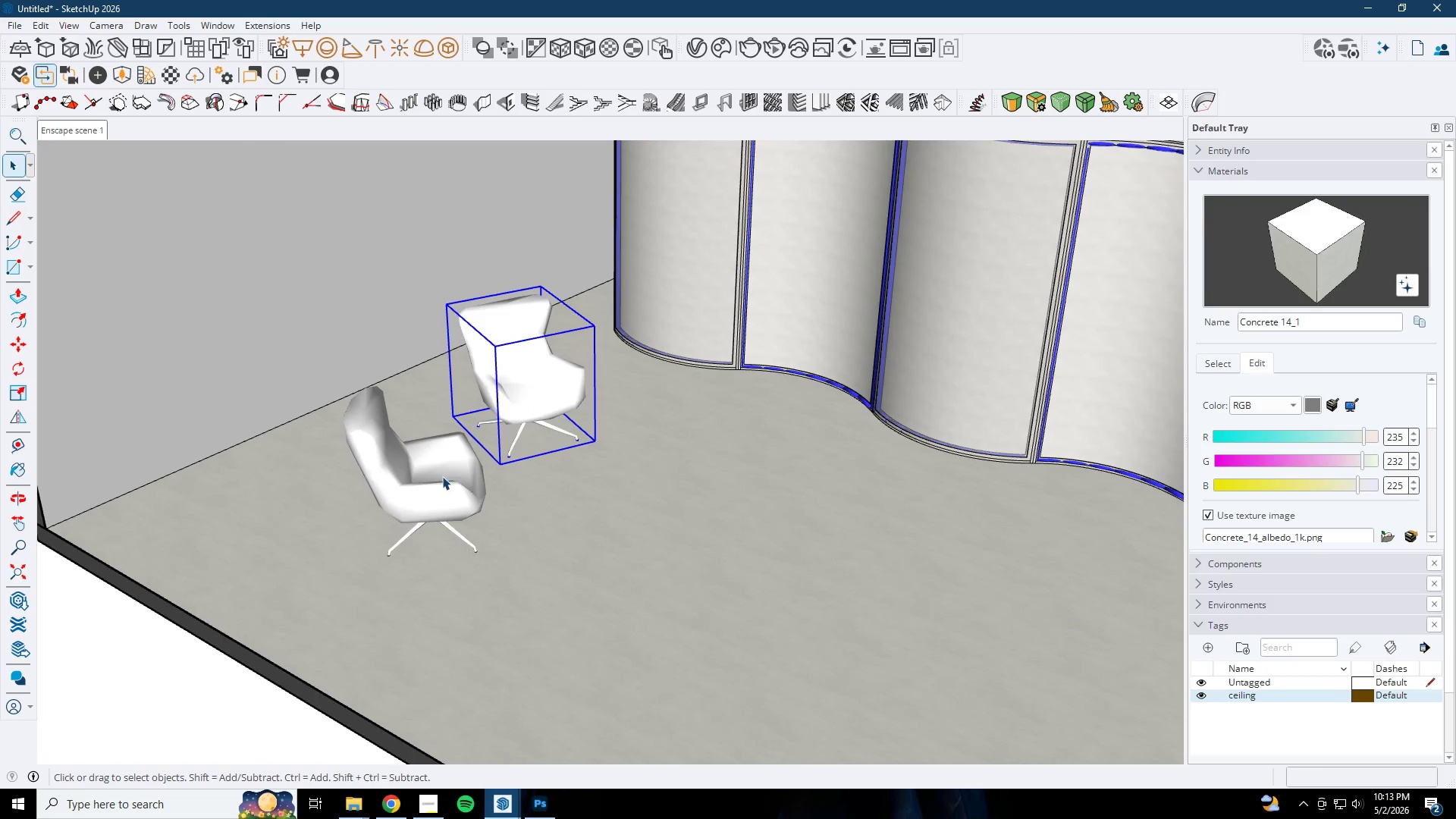 
key(Control+ControlLeft)
 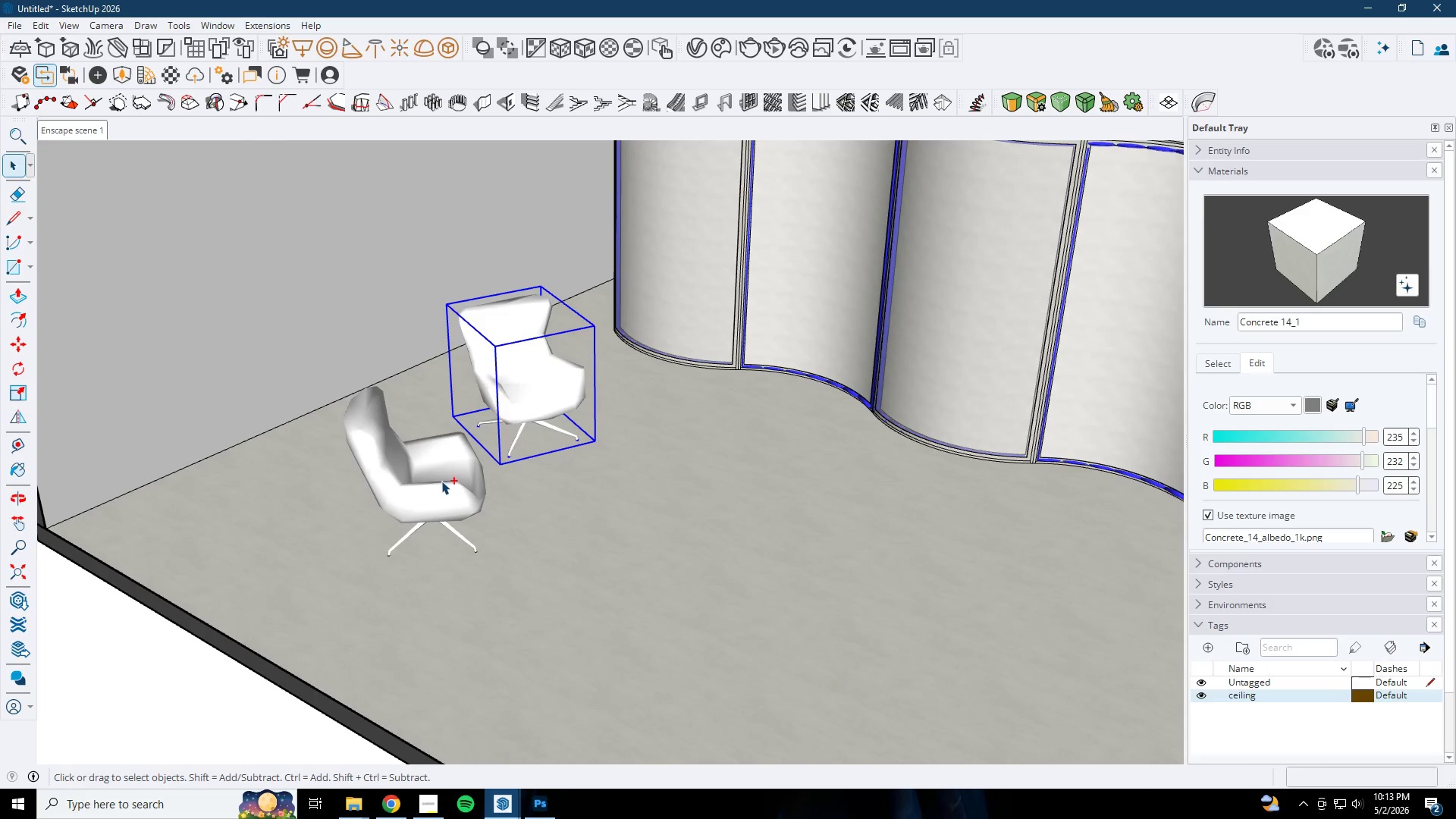 
left_click([441, 481])
 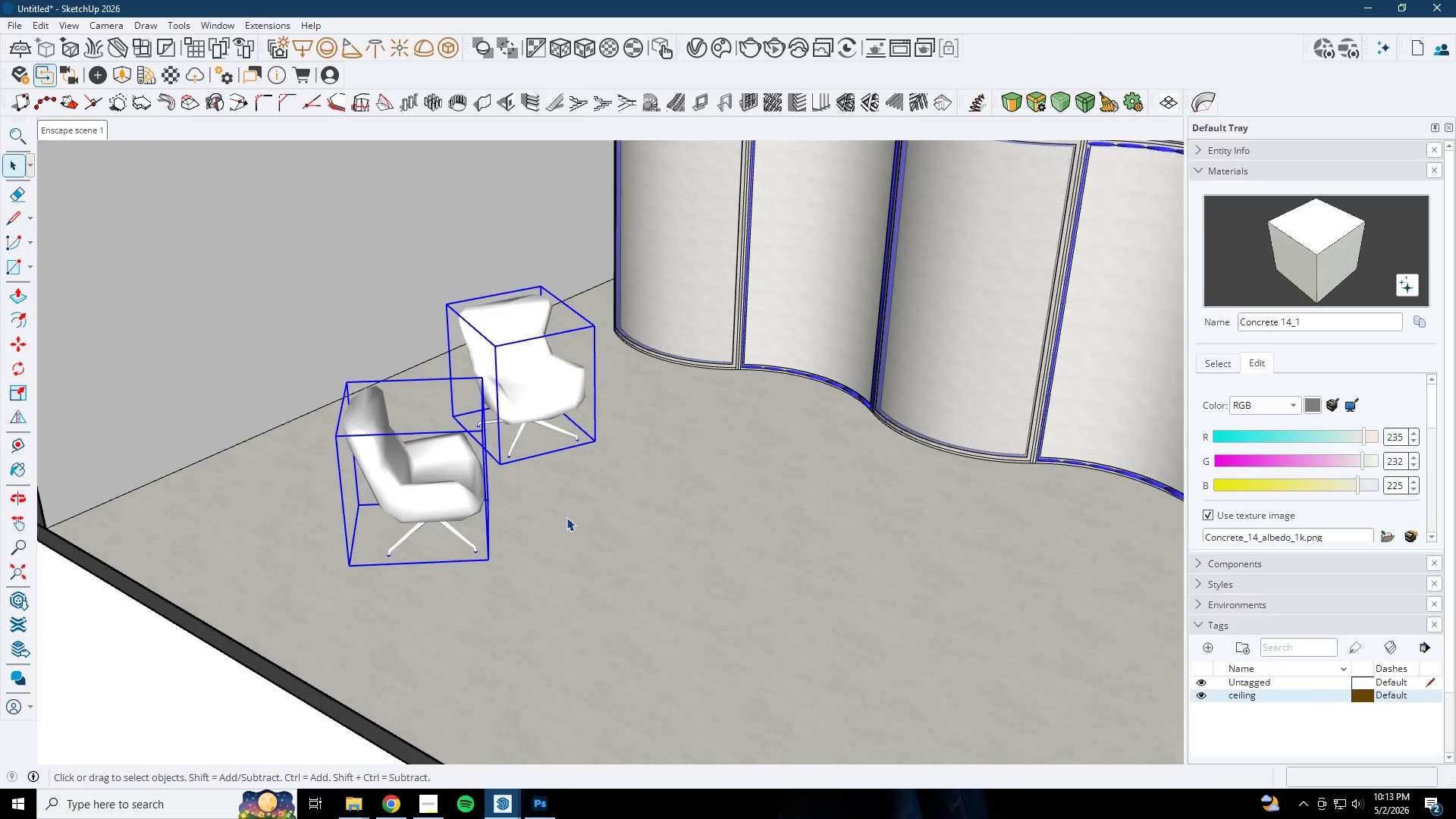 
key(M)
 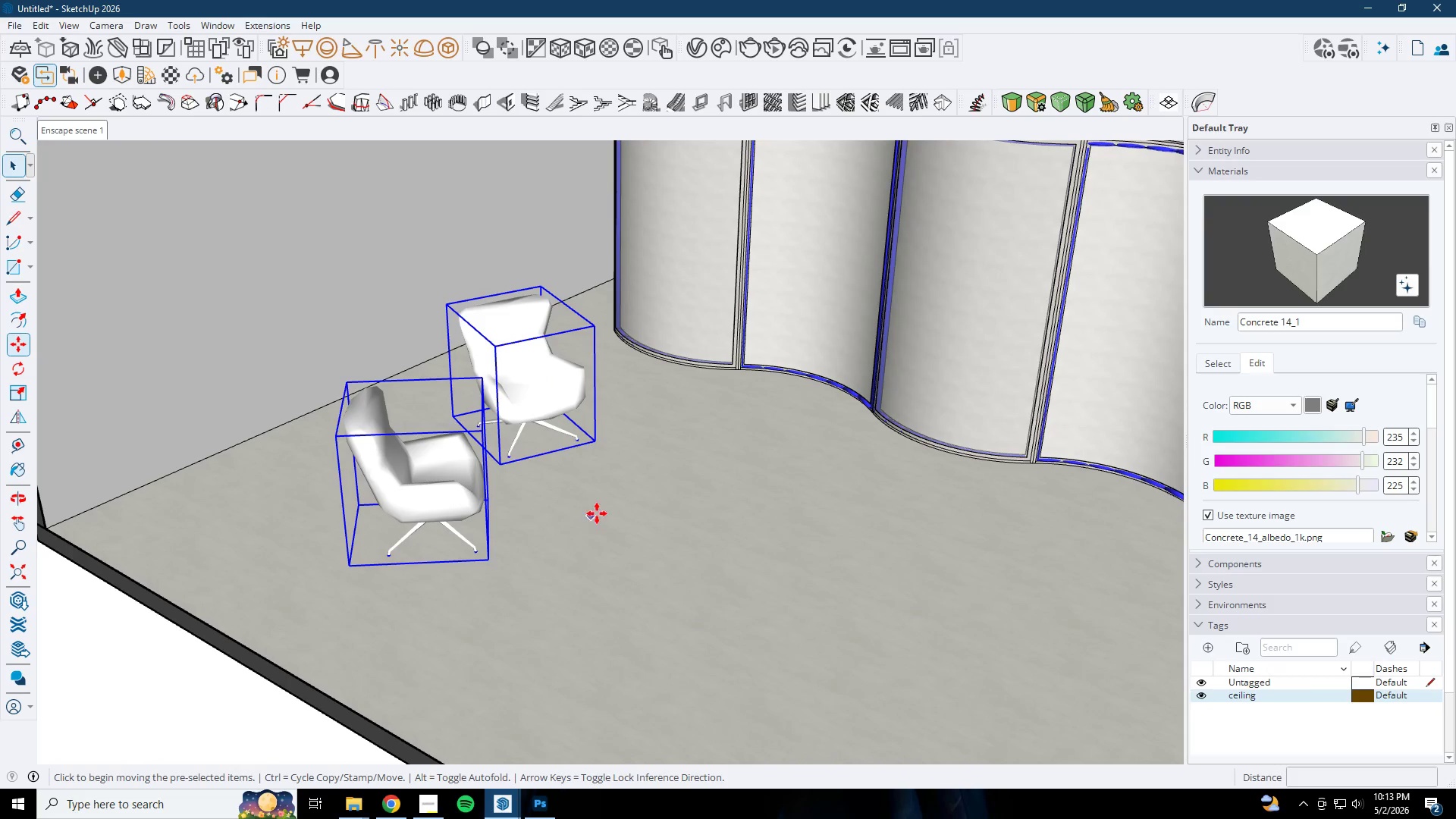 
left_click_drag(start_coordinate=[610, 507], to_coordinate=[636, 498])
 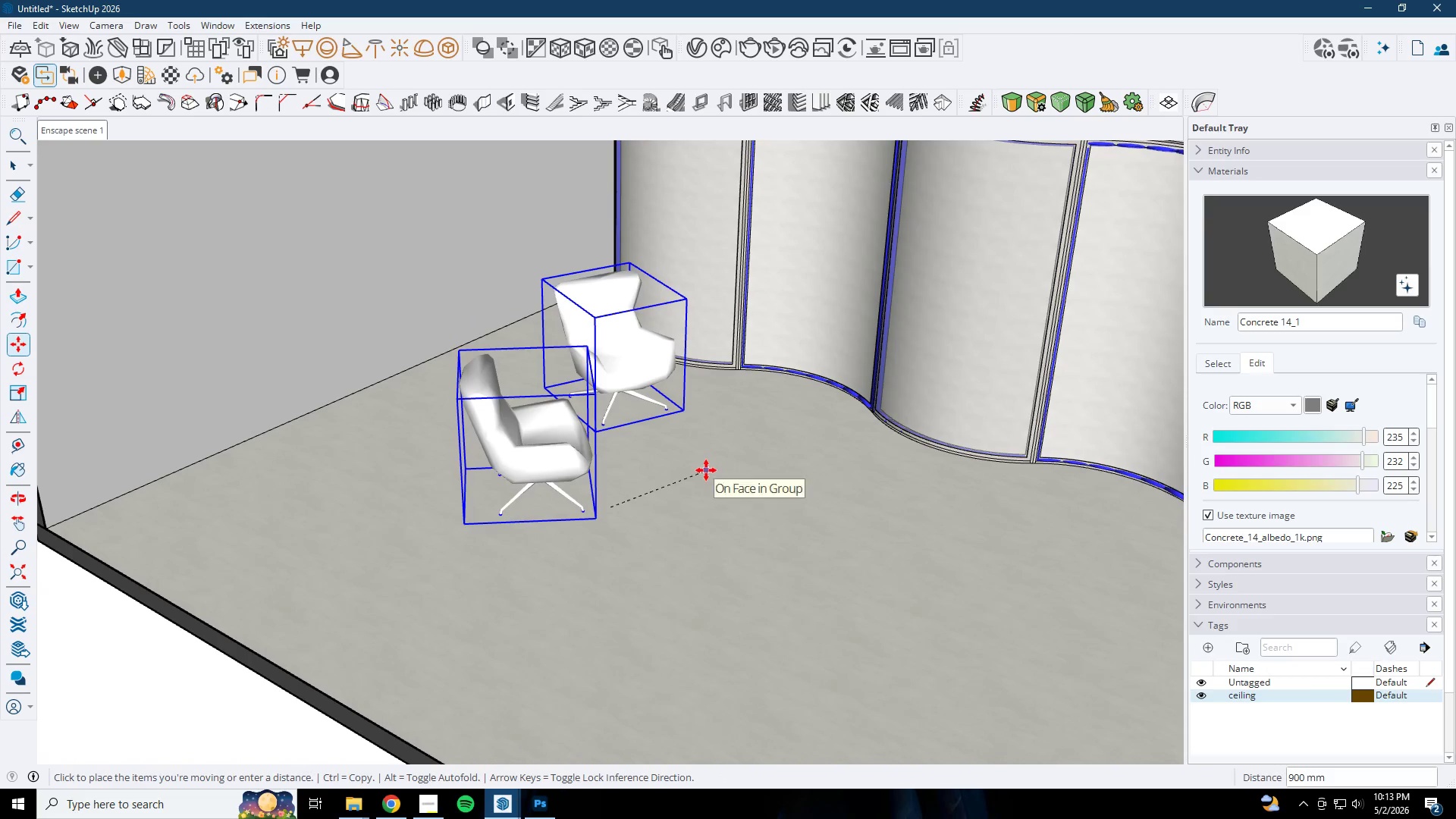 
left_click([680, 468])
 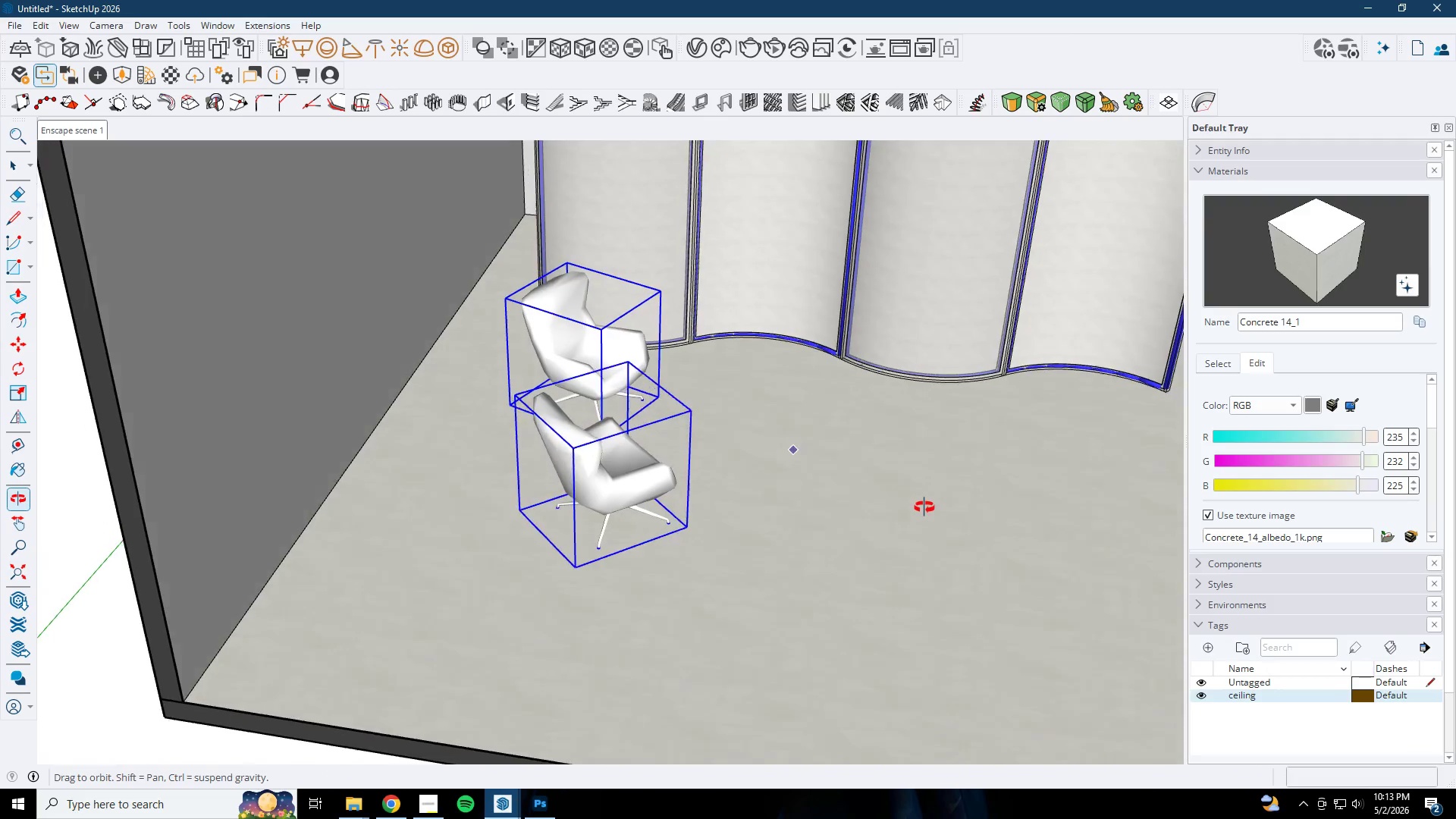 
key(Space)
 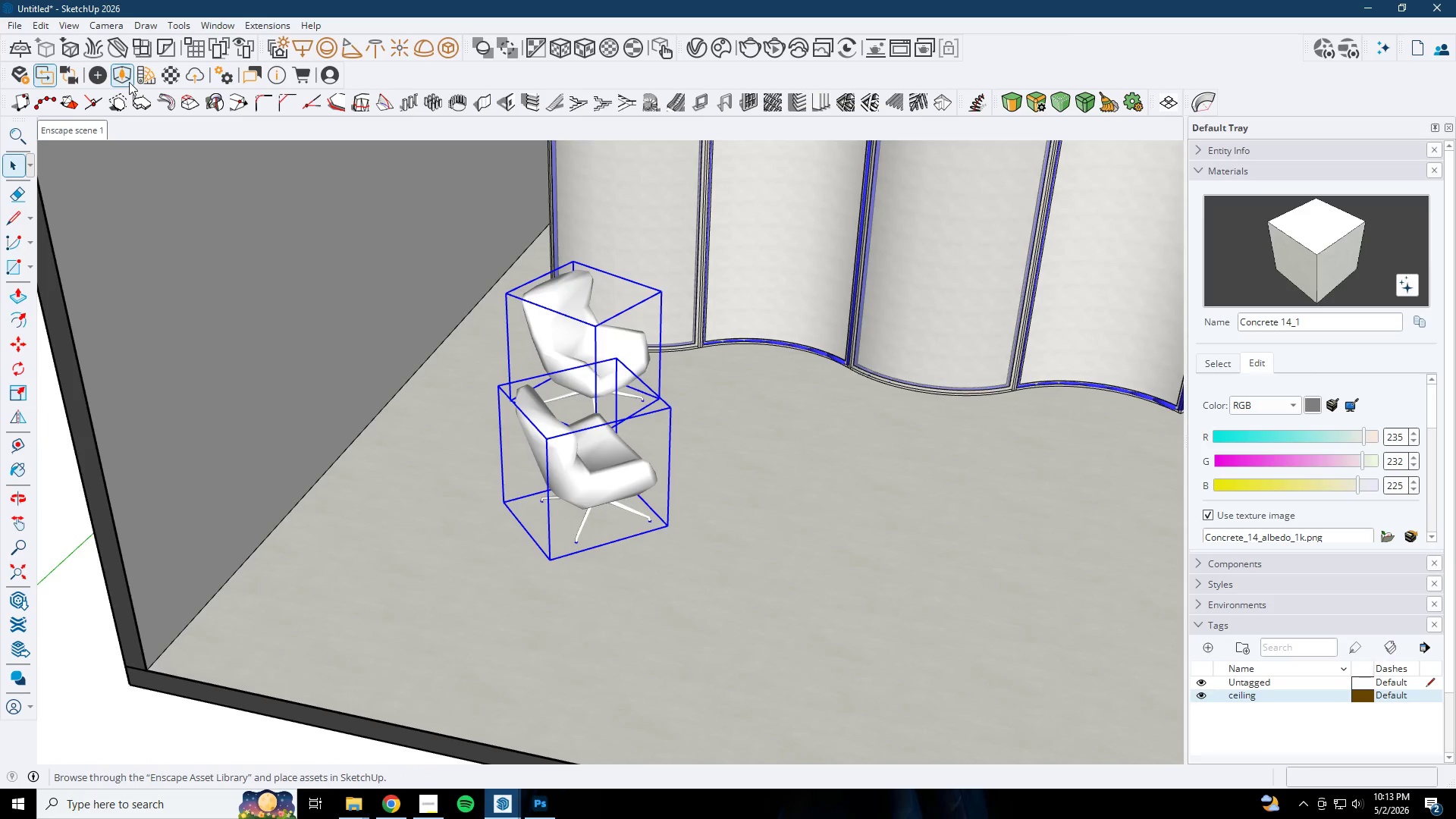 
left_click([128, 80])
 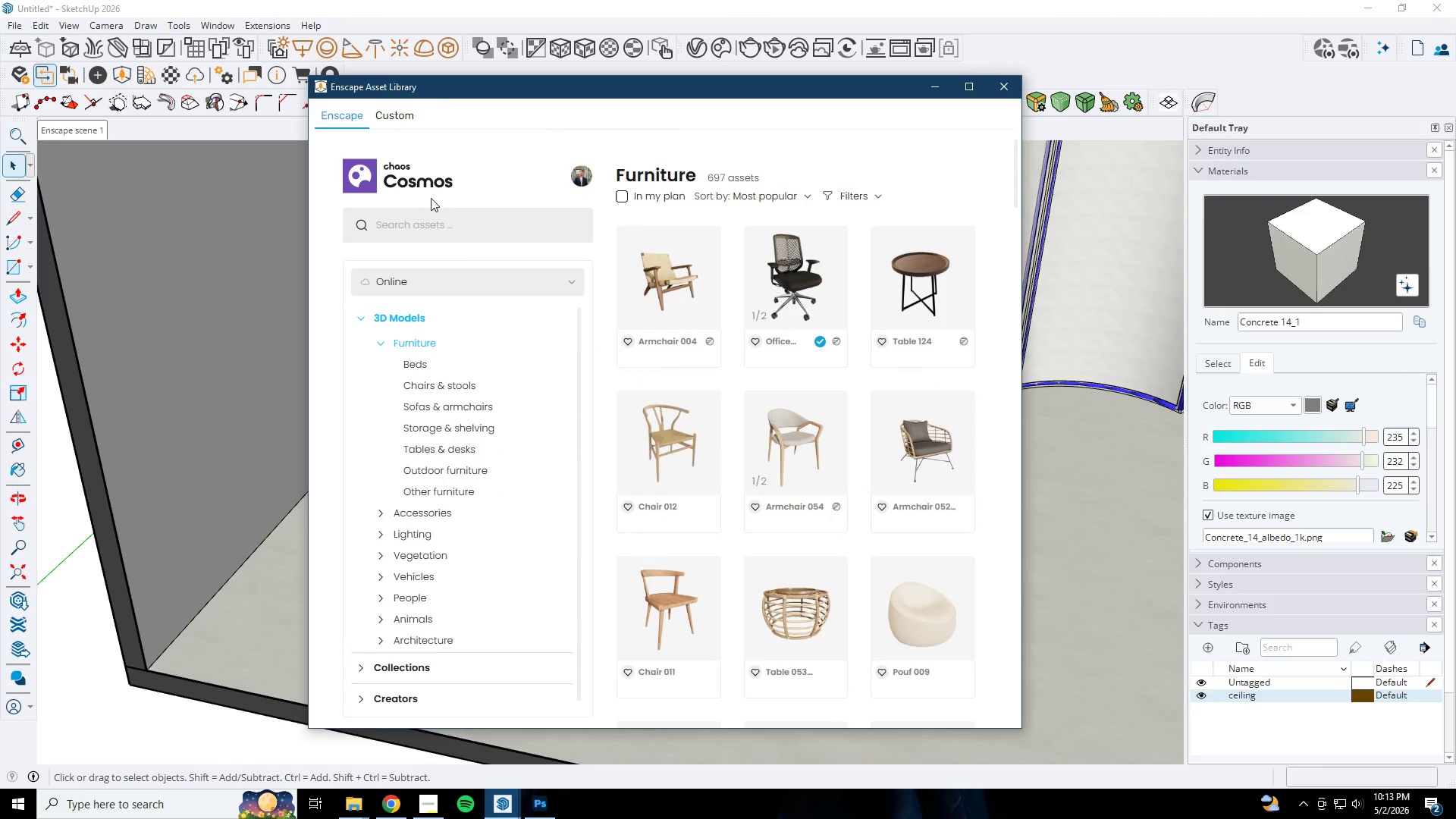 
left_click([425, 216])
 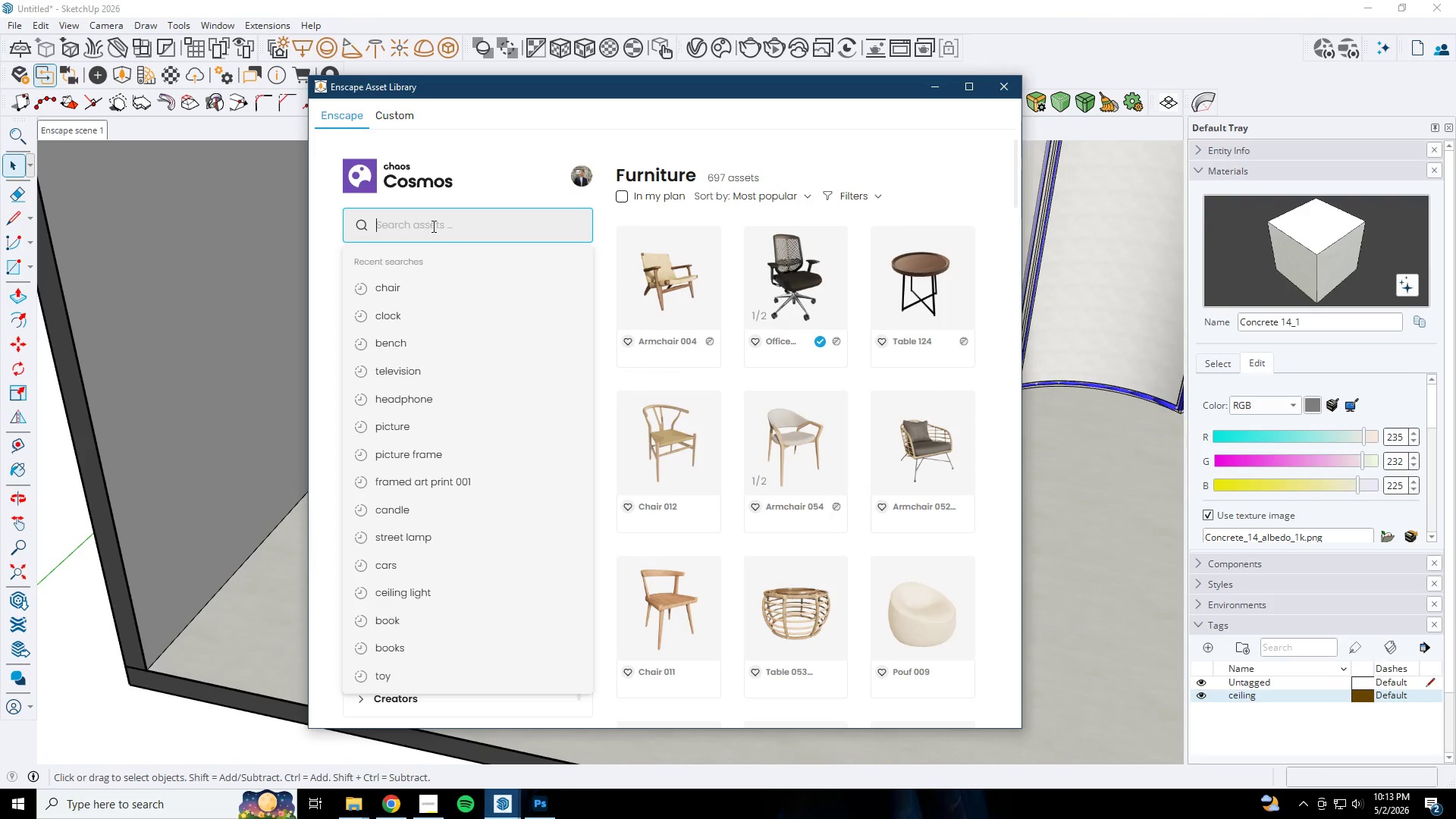 
type(table)
 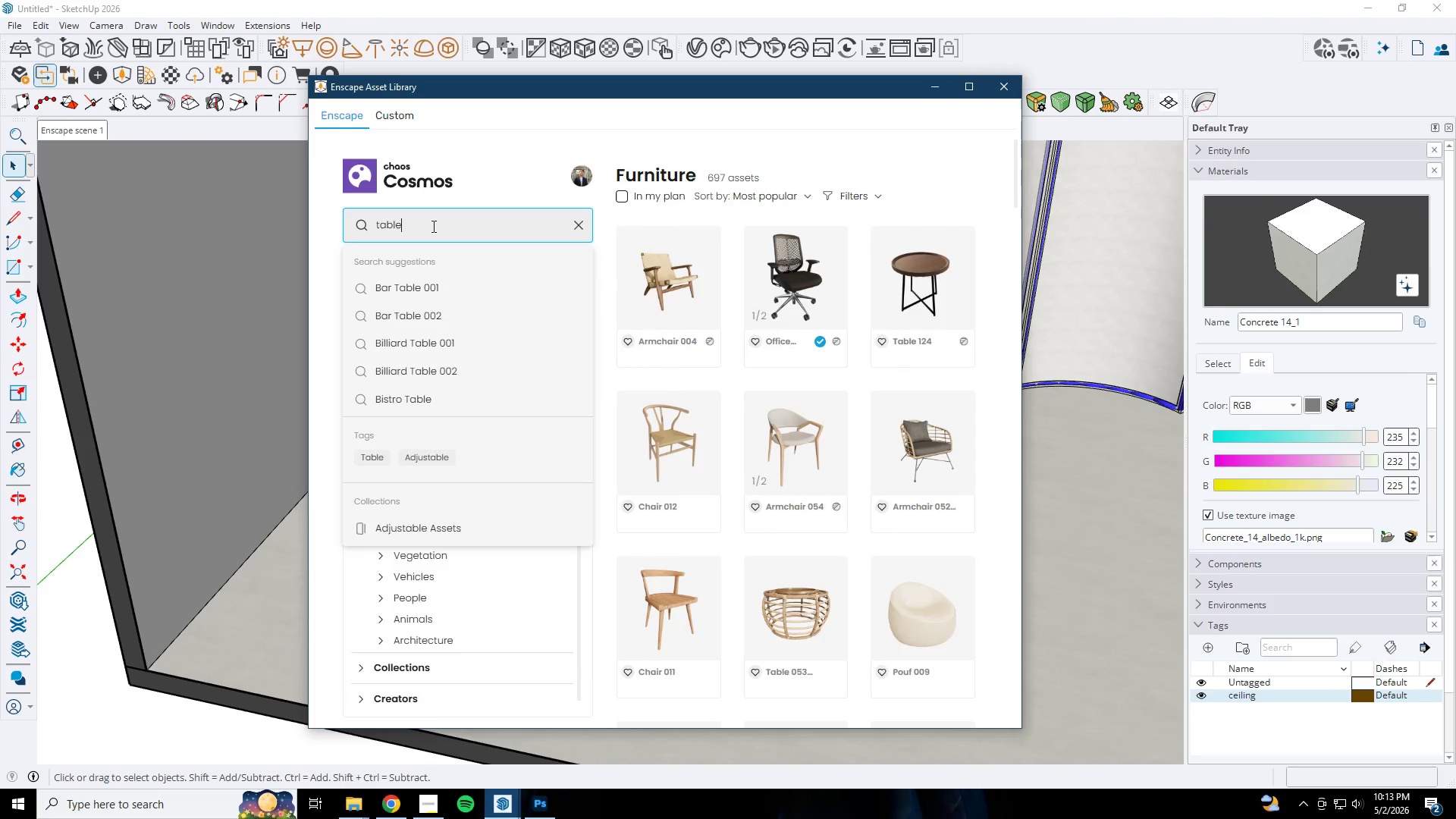 
key(Enter)
 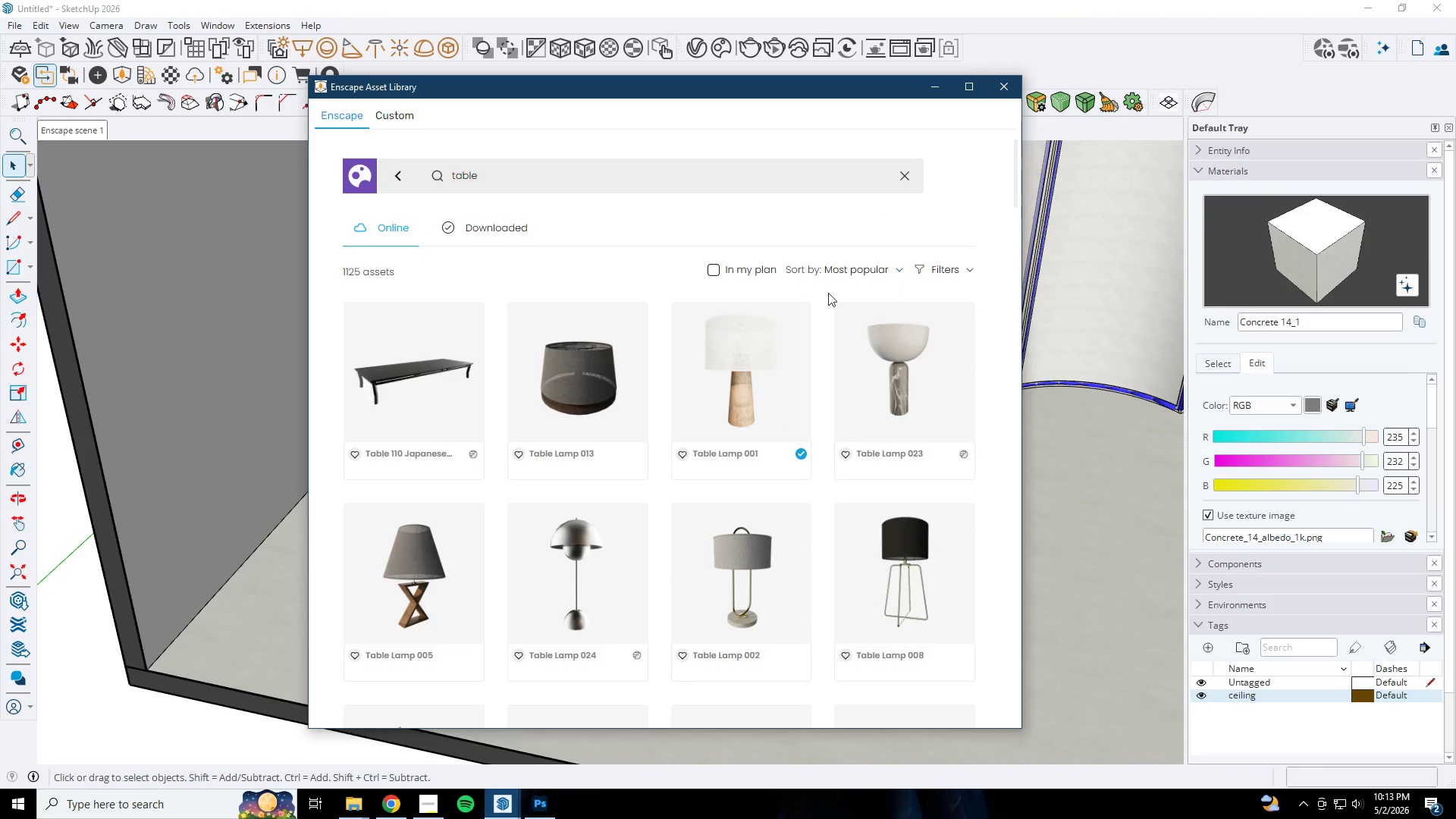 
scroll: coordinate [756, 403], scroll_direction: down, amount: 24.0
 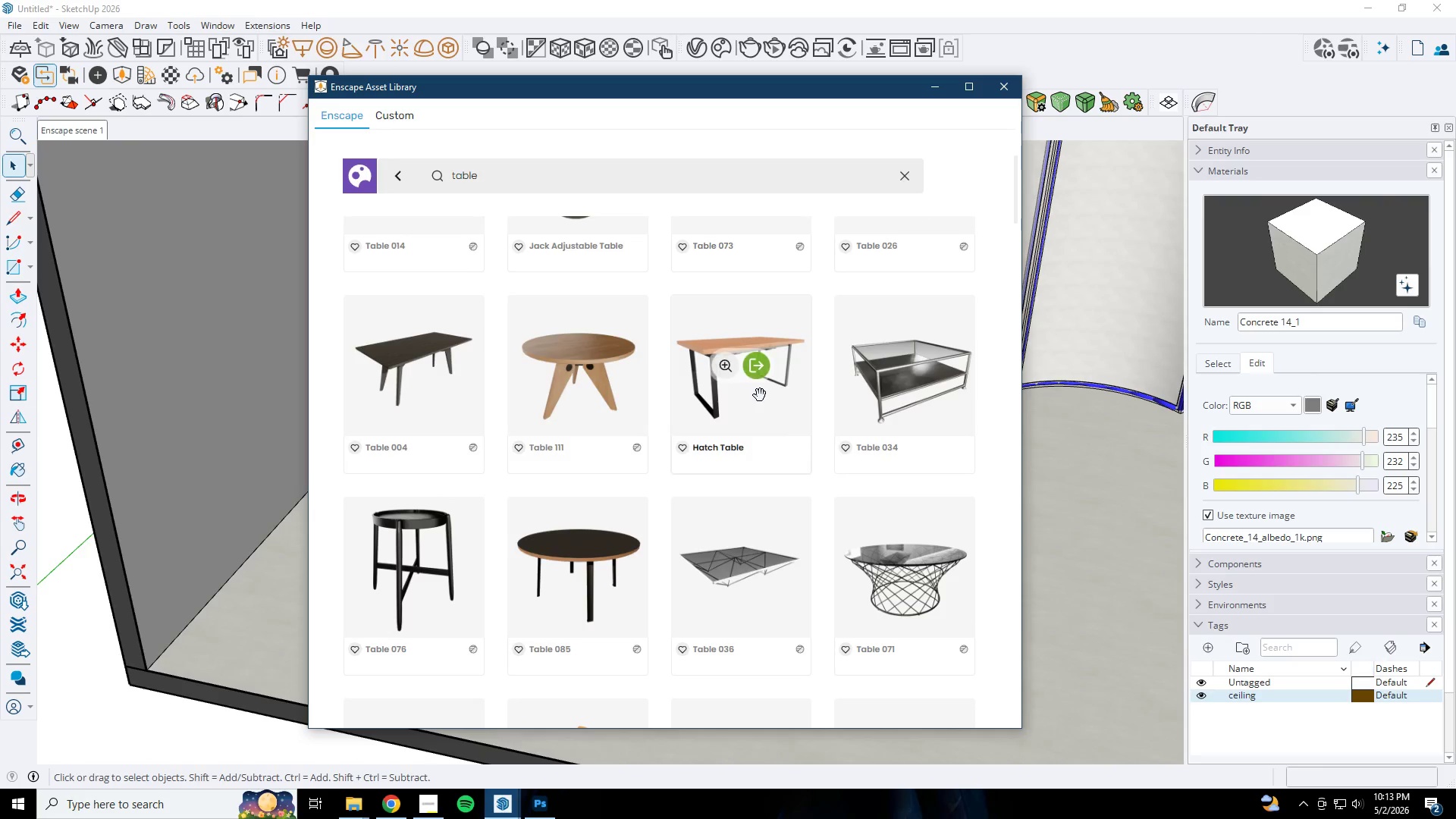 
scroll: coordinate [760, 395], scroll_direction: down, amount: 1.0
 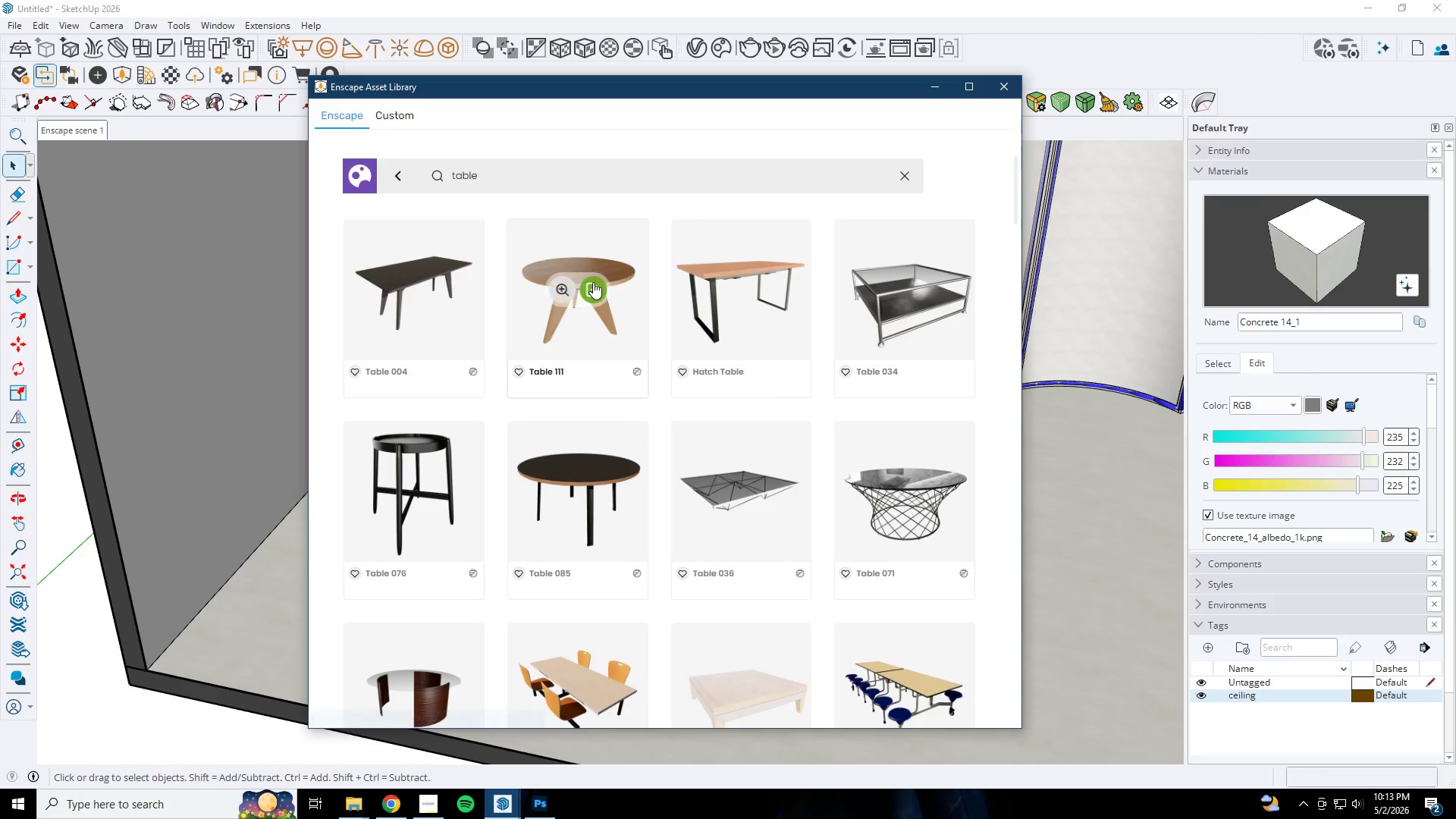 
scroll: coordinate [852, 249], scroll_direction: up, amount: 30.0
 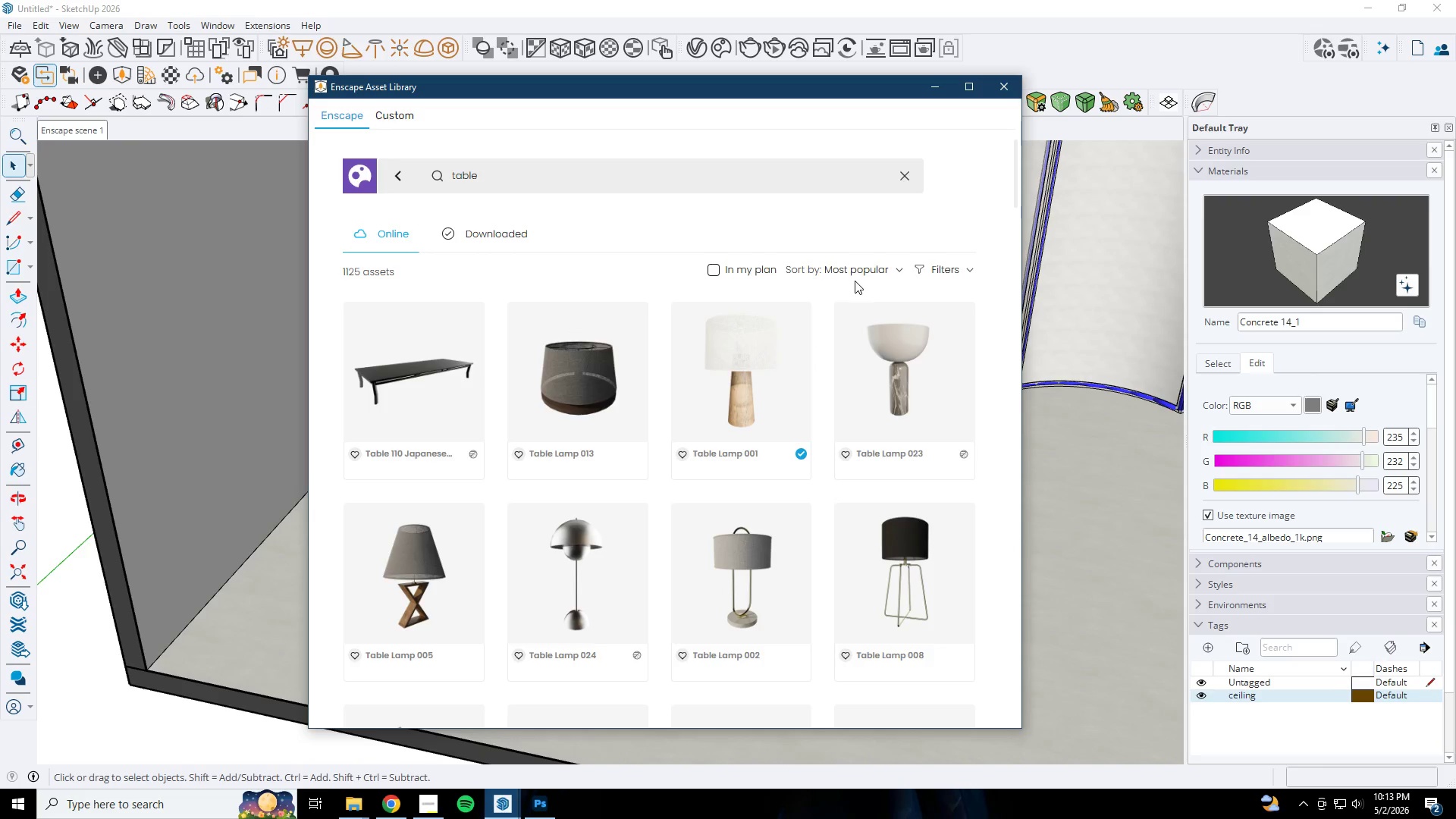 
scroll: coordinate [792, 297], scroll_direction: down, amount: 25.0
 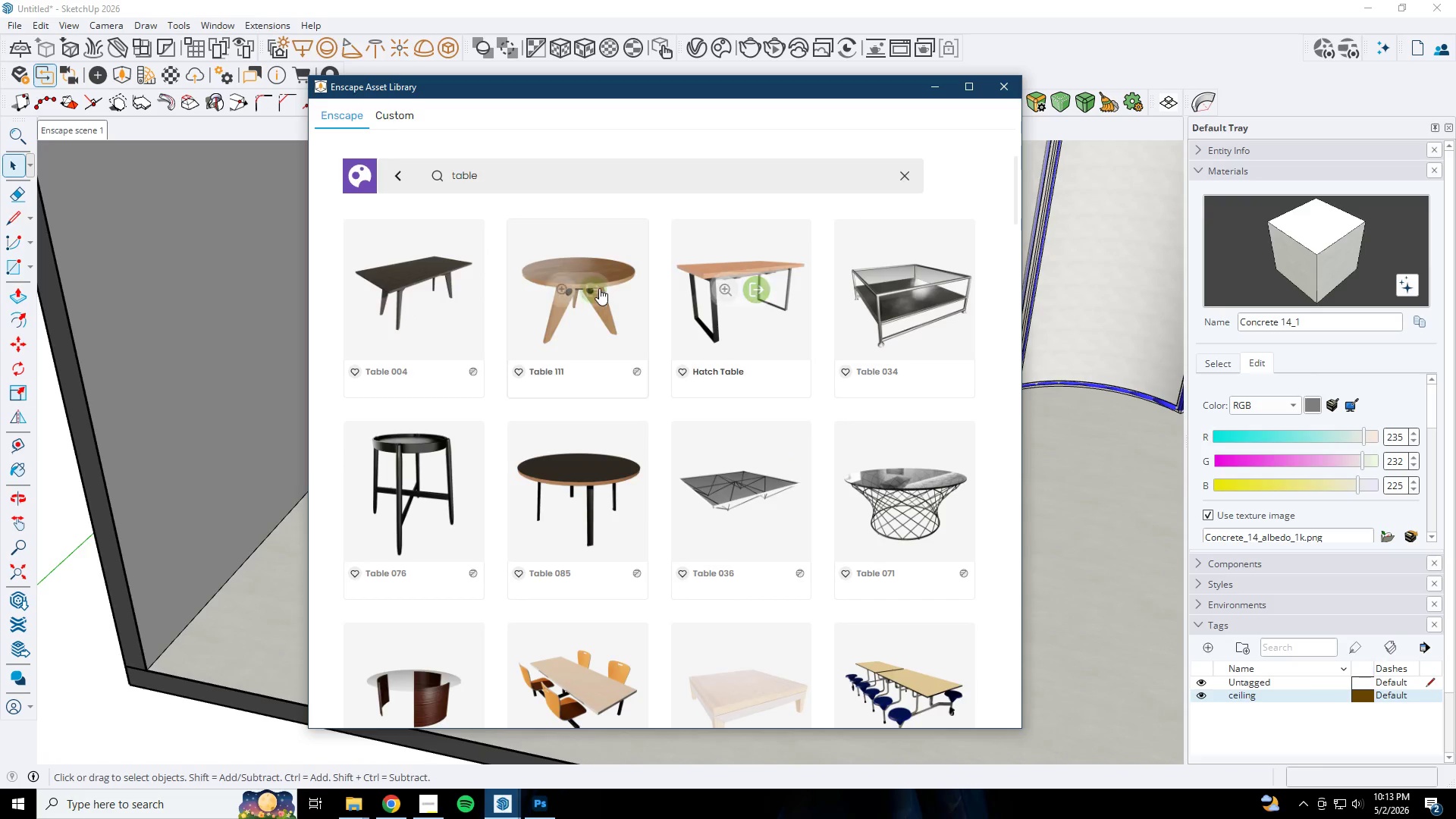 
left_click([597, 285])
 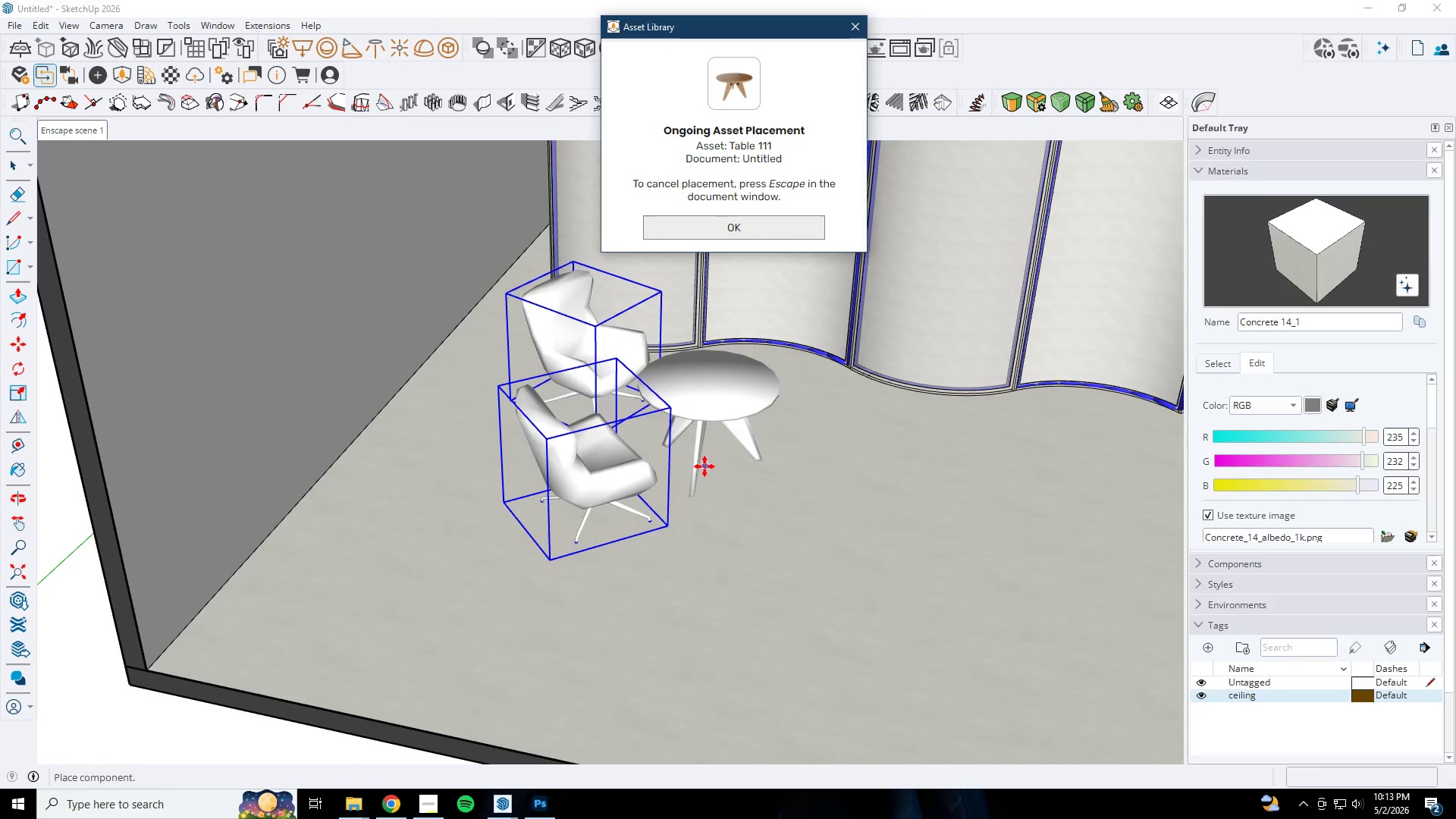 
scroll: coordinate [676, 467], scroll_direction: down, amount: 6.0
 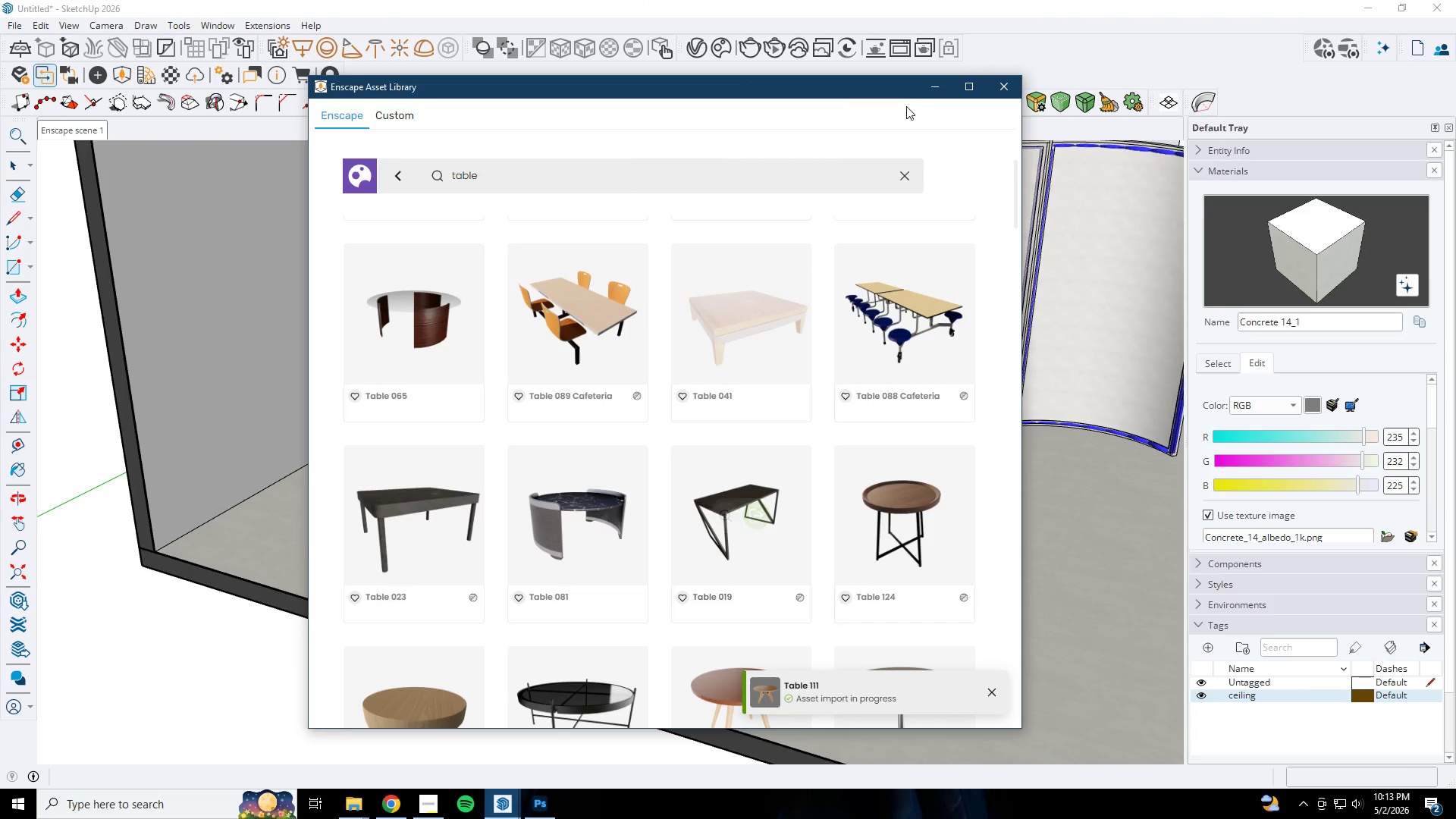 
left_click([928, 87])
 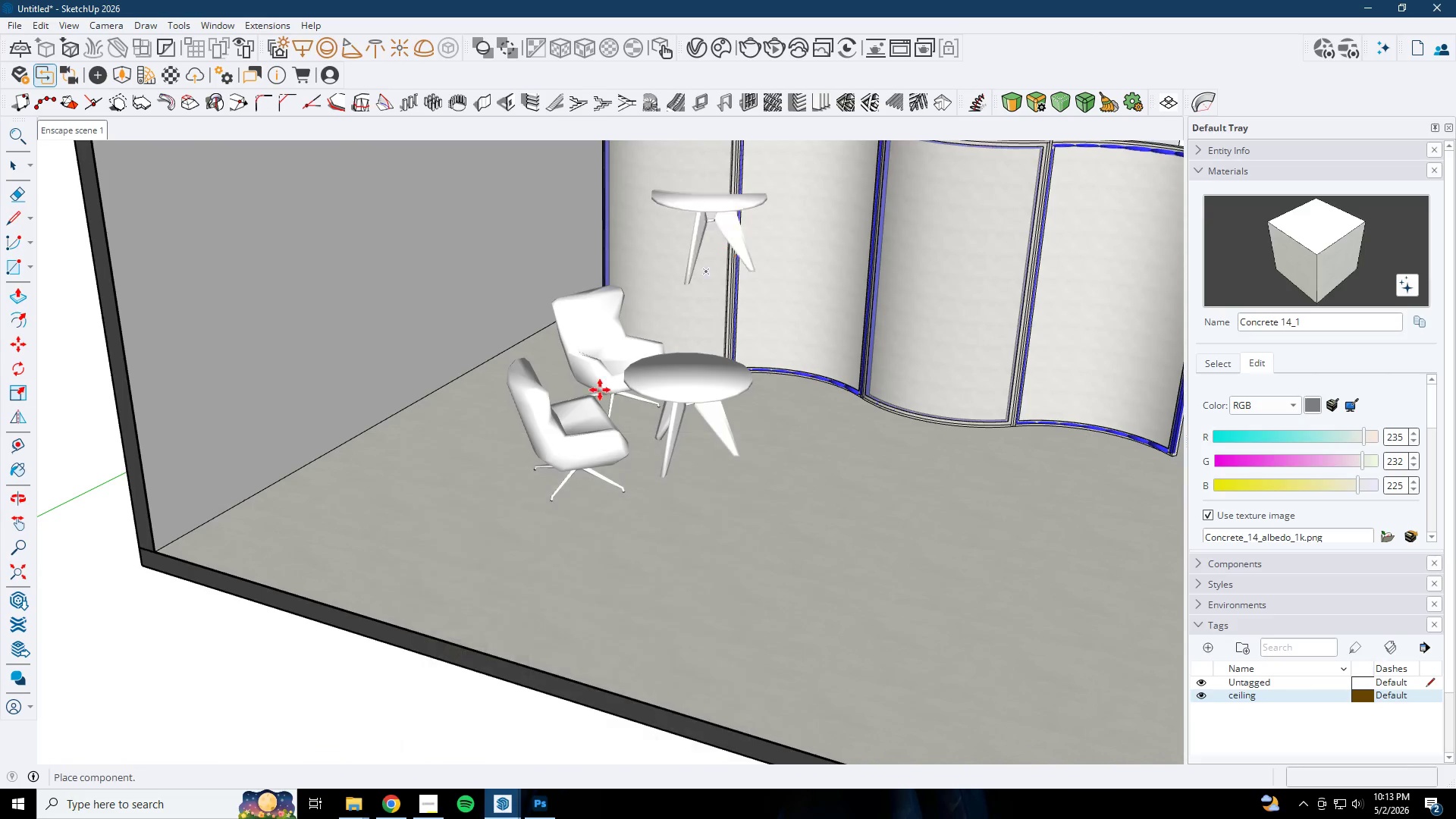 
scroll: coordinate [628, 406], scroll_direction: down, amount: 2.0
 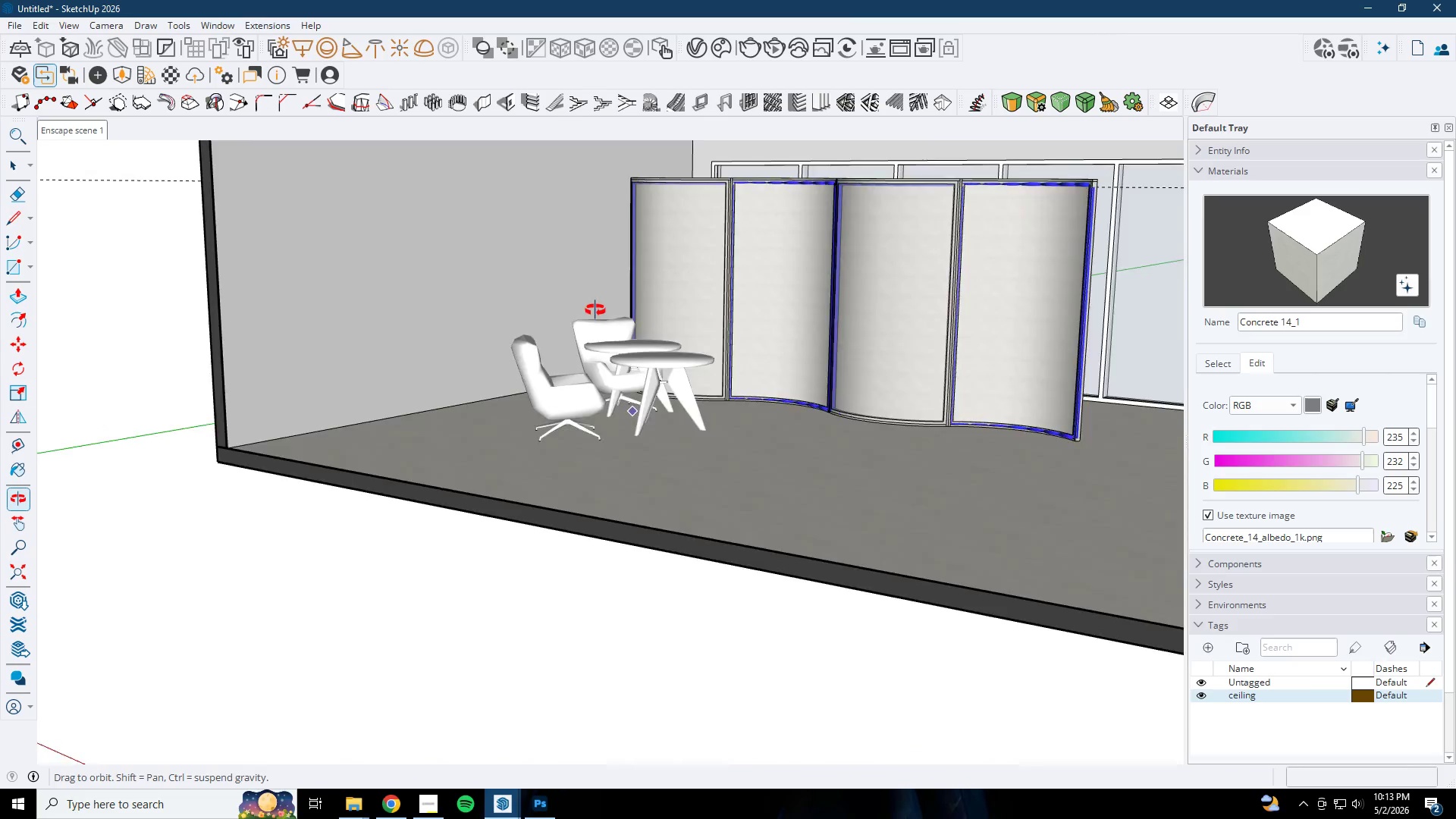 
key(Space)
 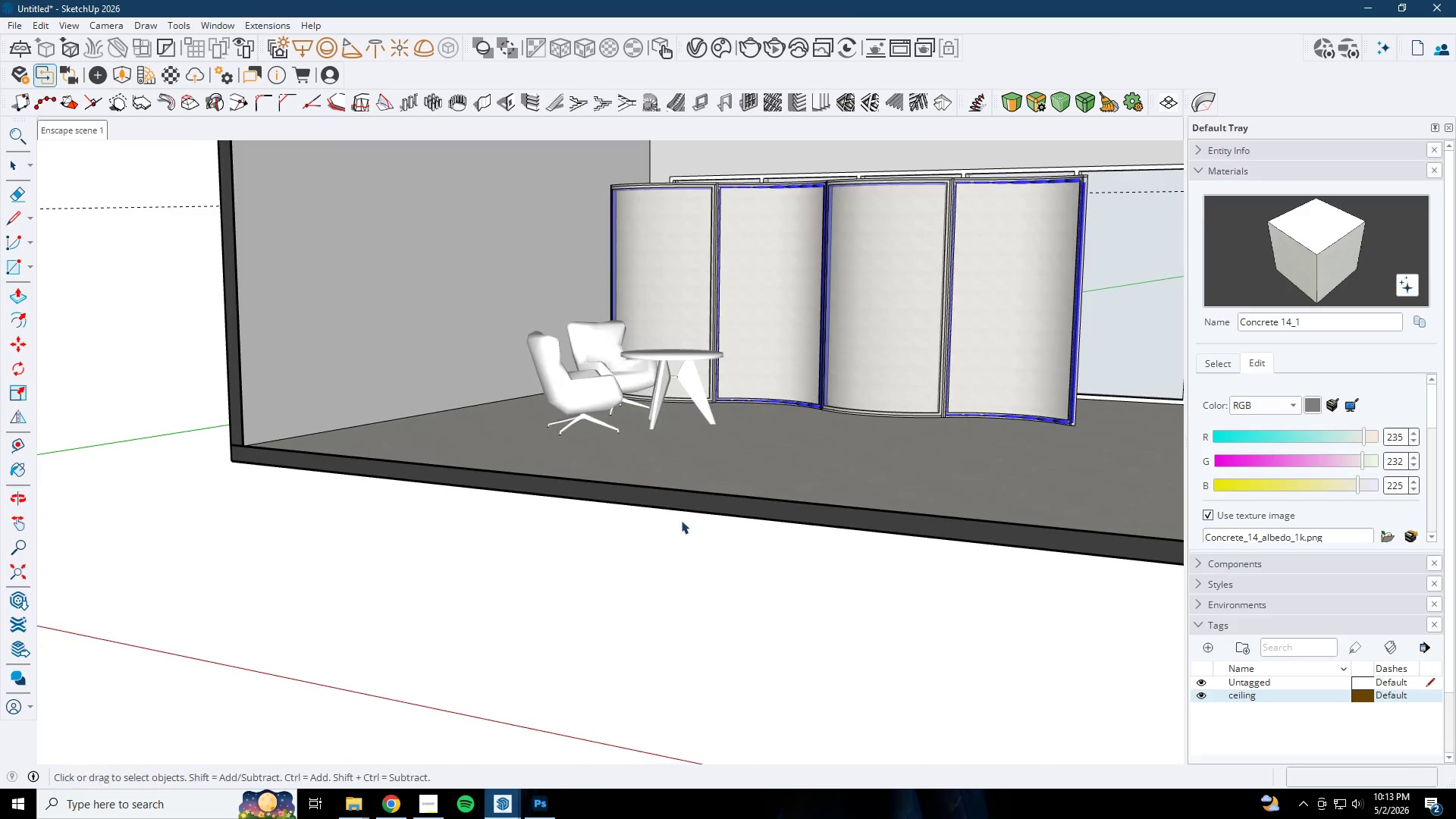 
key(Escape)
 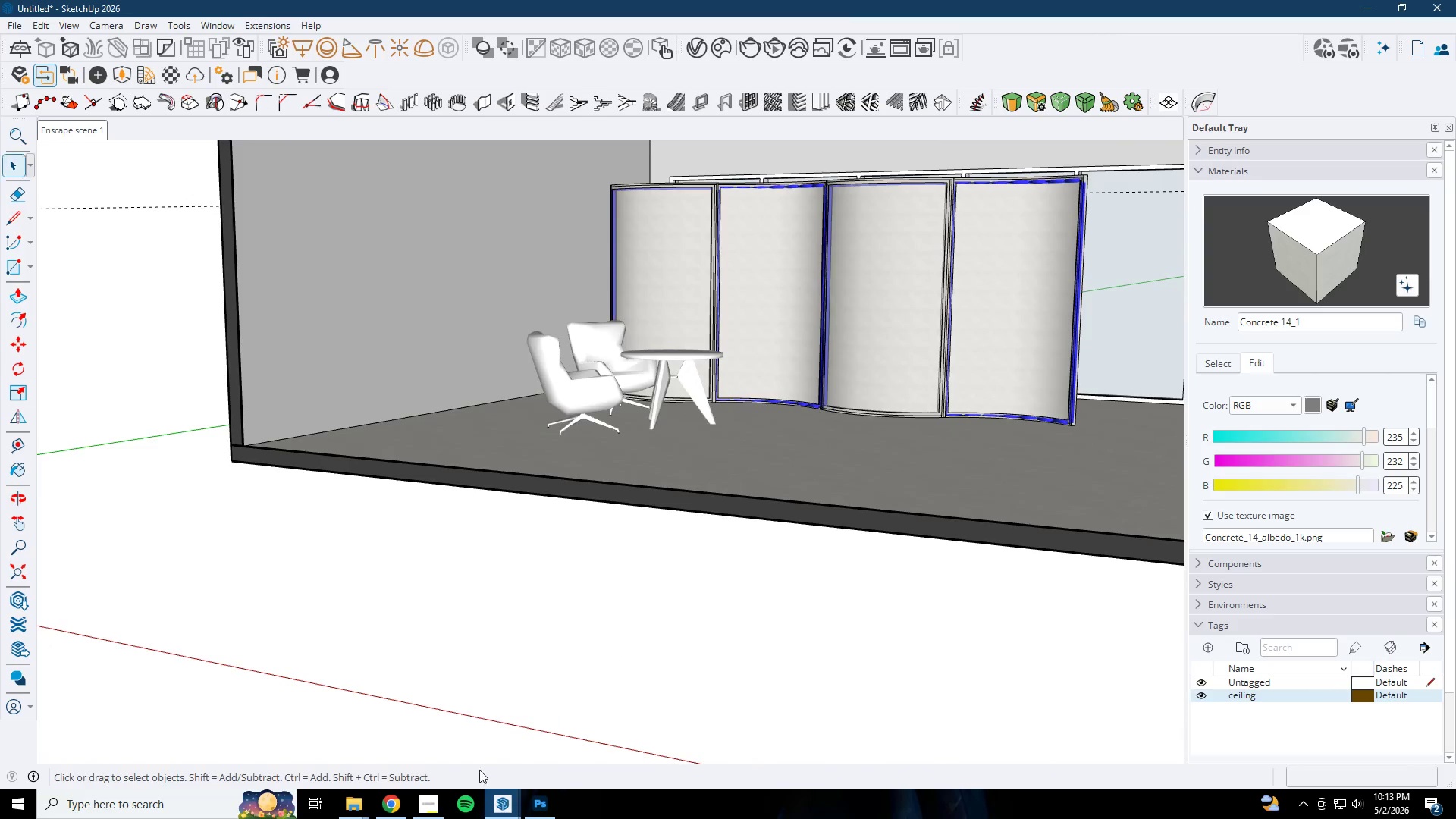 
key(Escape)
 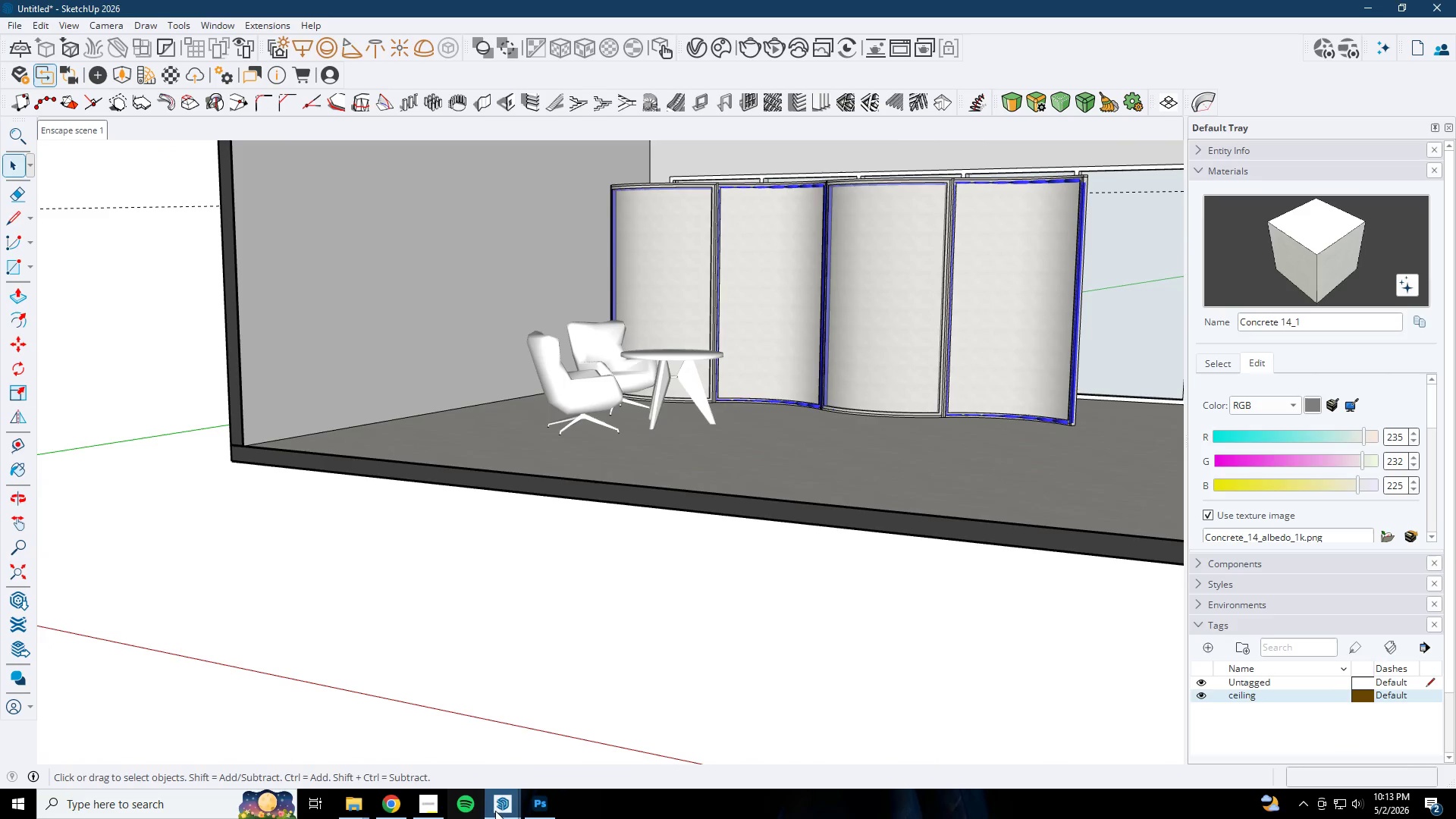 
left_click([507, 807])
 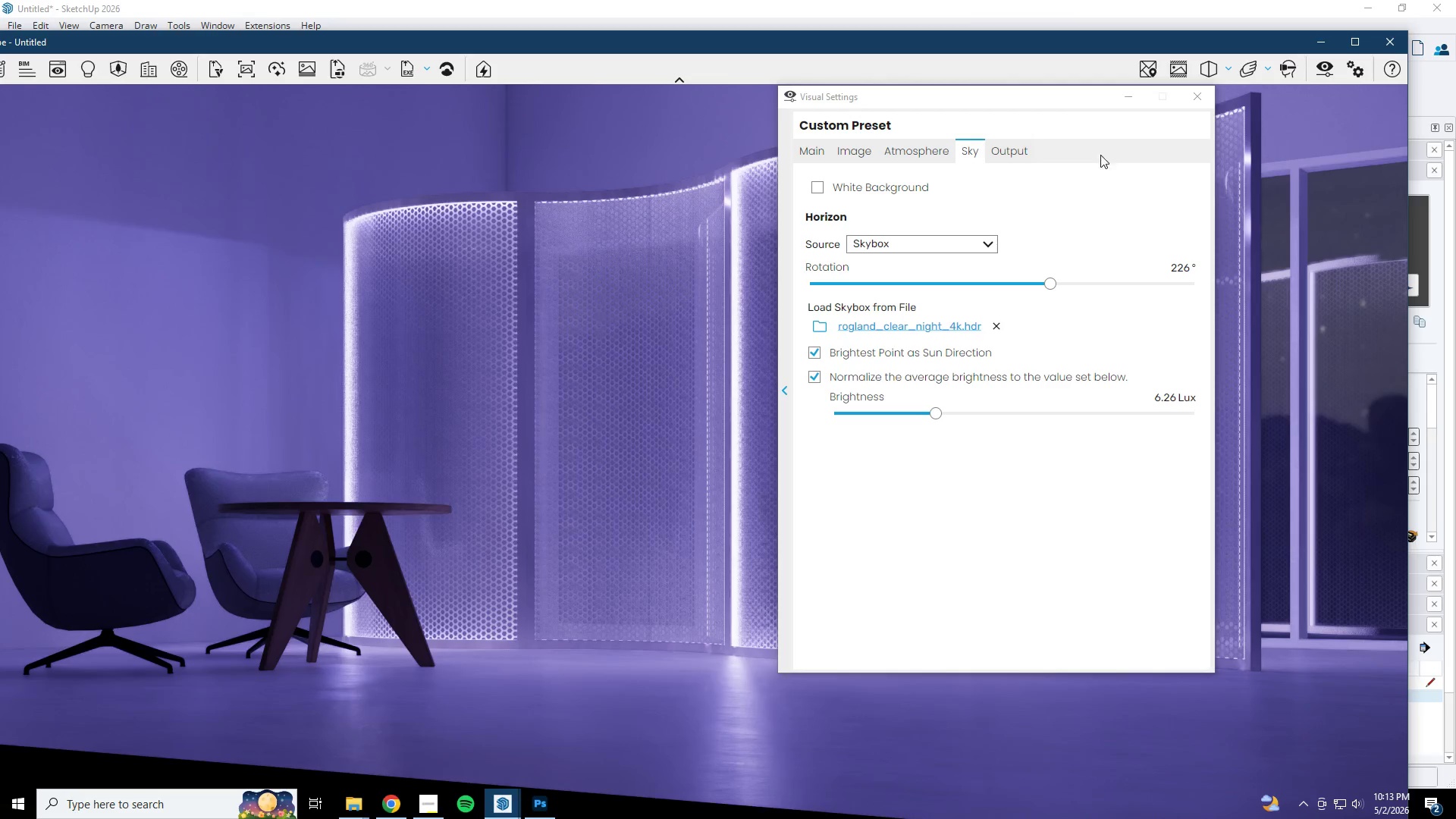 
double_click([1134, 99])
 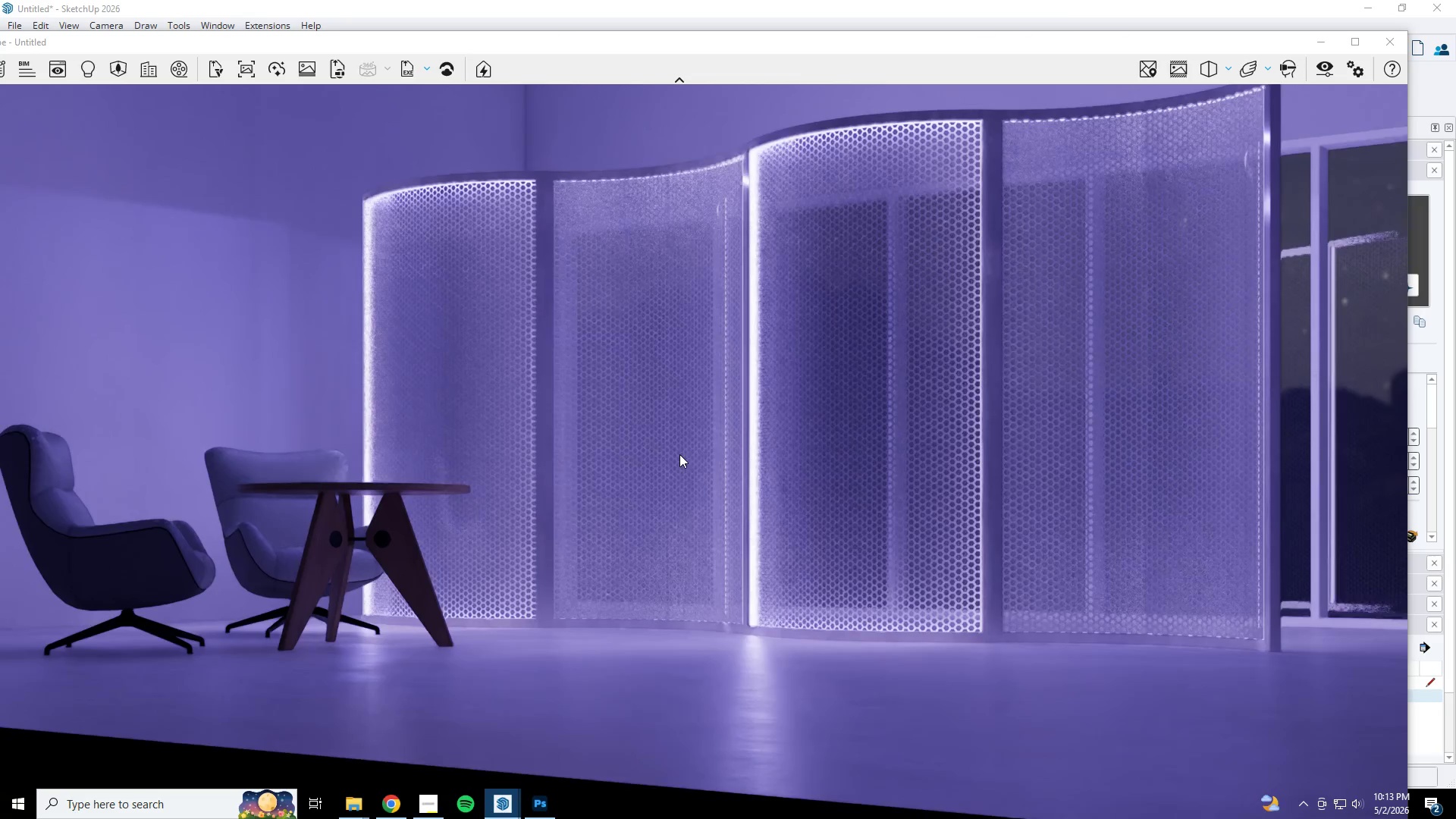 
type(wd)
 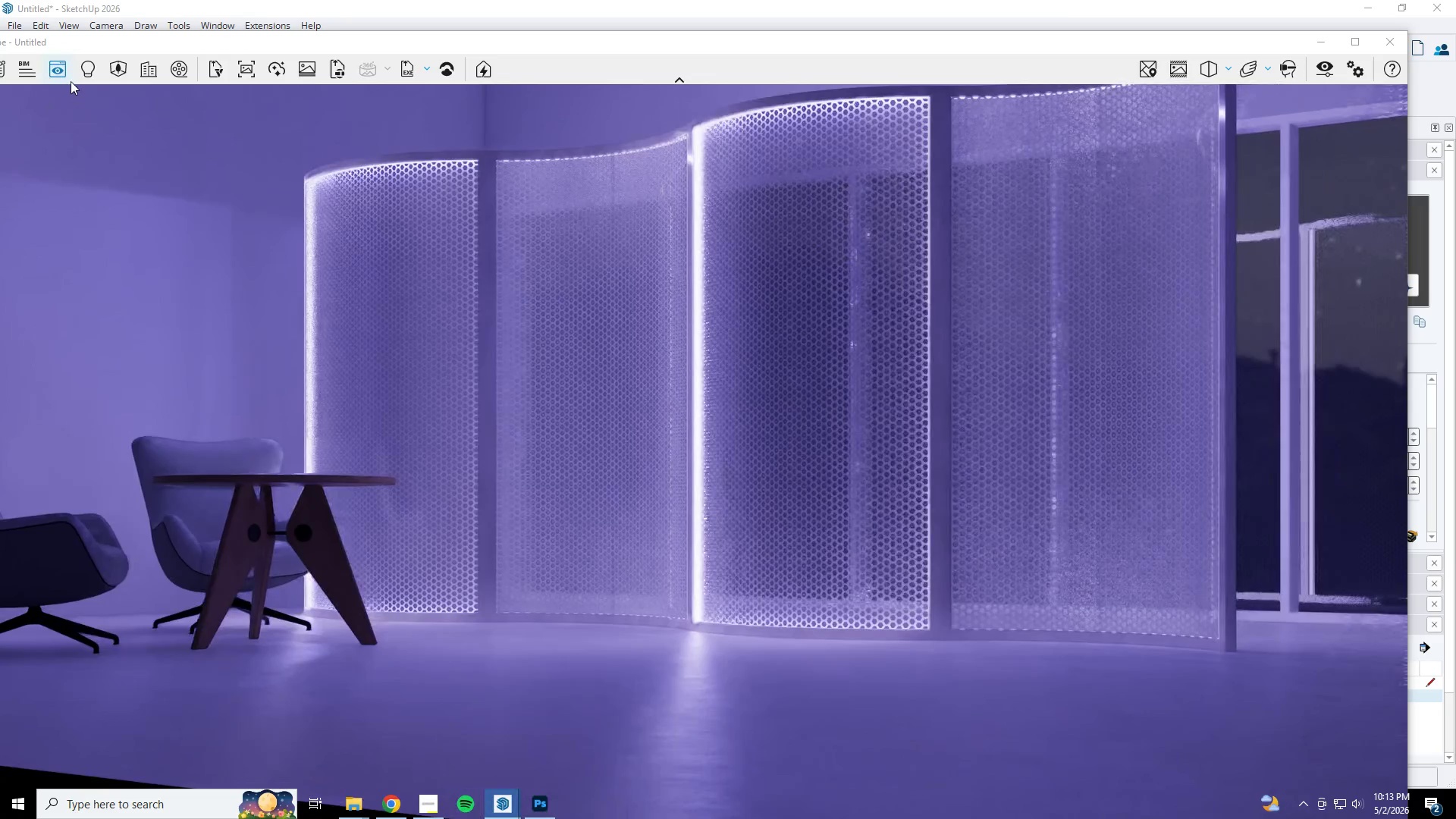 
left_click([64, 72])
 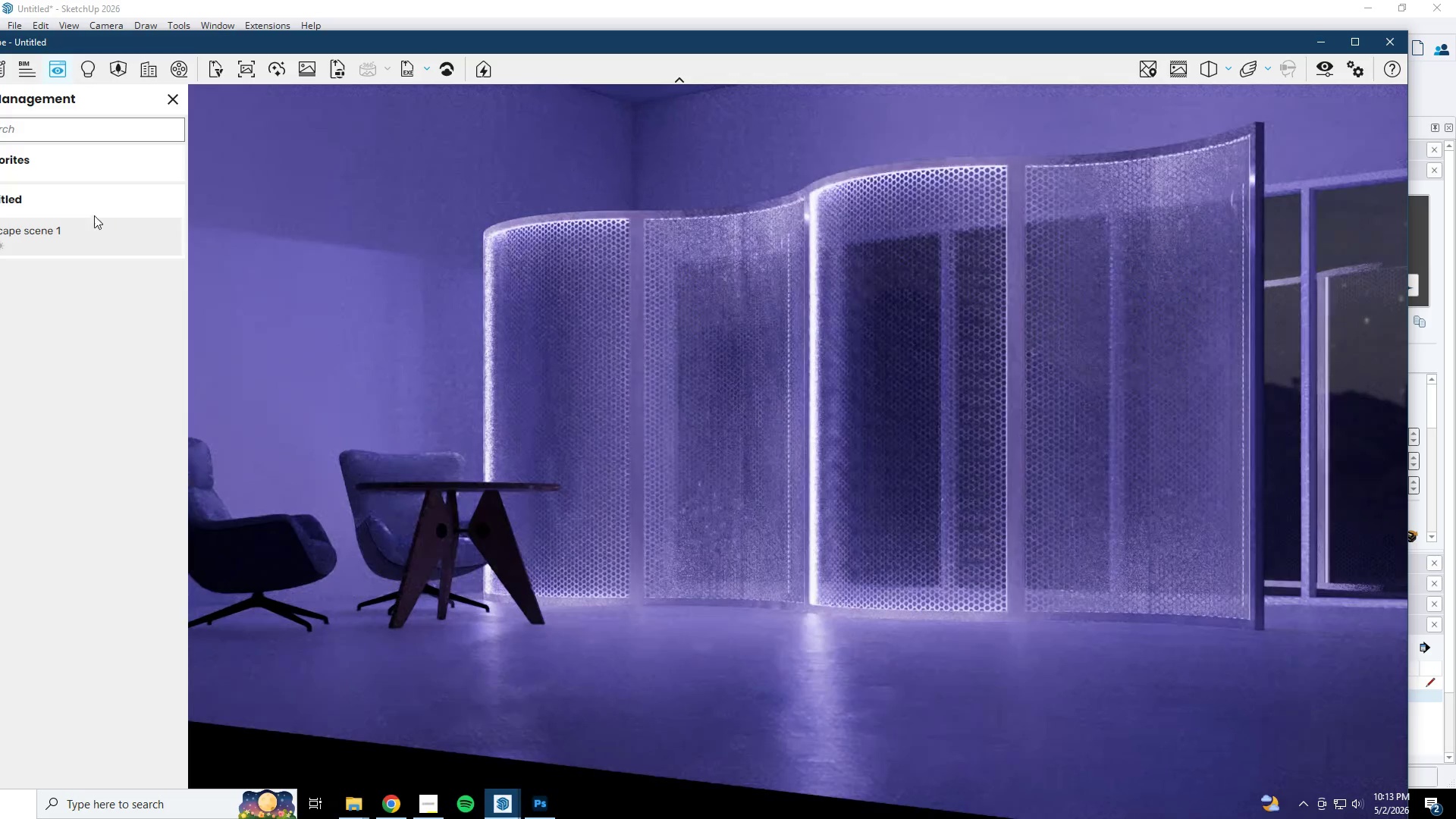 
left_click([86, 233])
 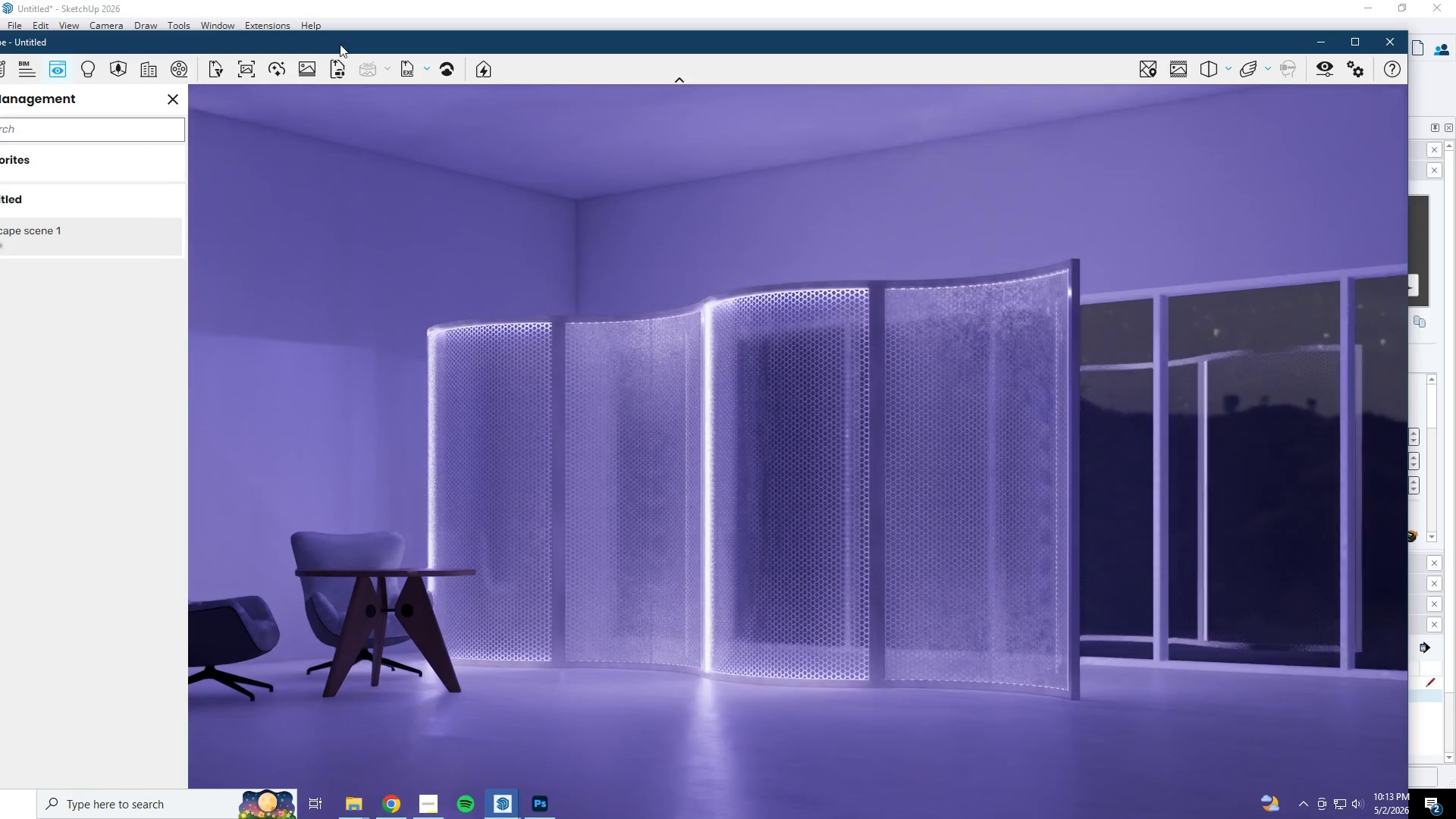 
left_click([180, 102])
 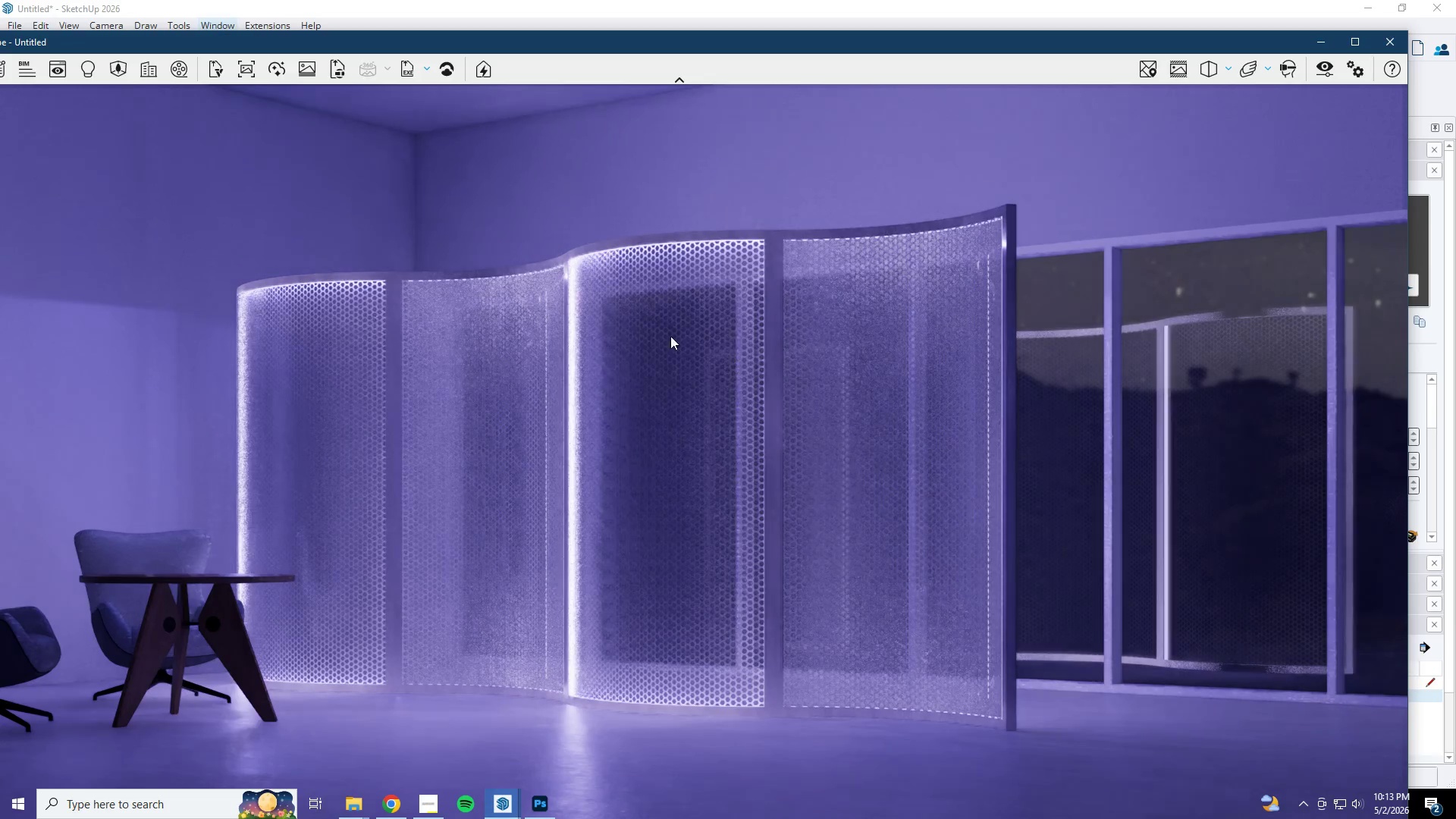 
left_click([633, 349])
 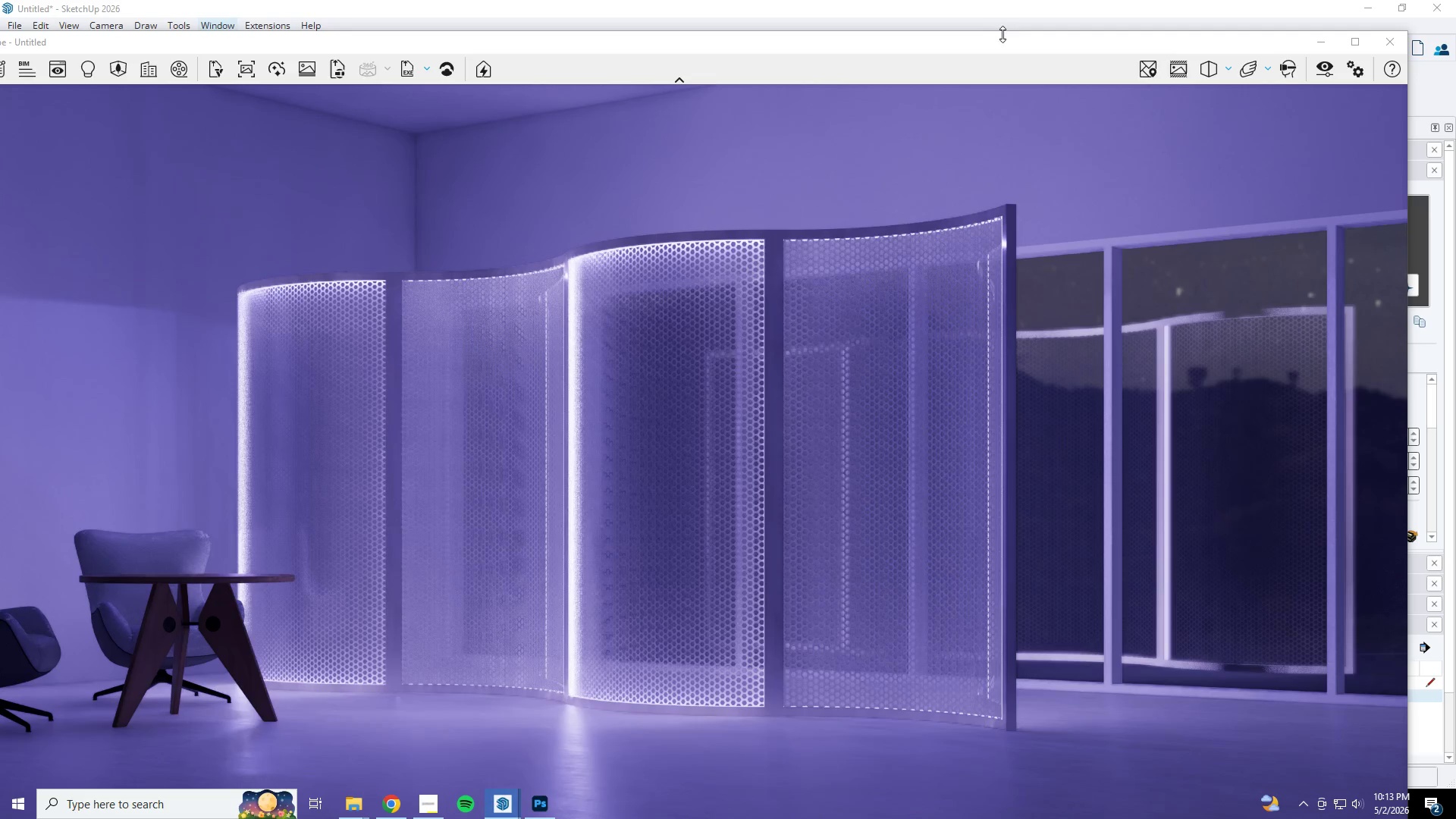 
left_click([1186, 64])
 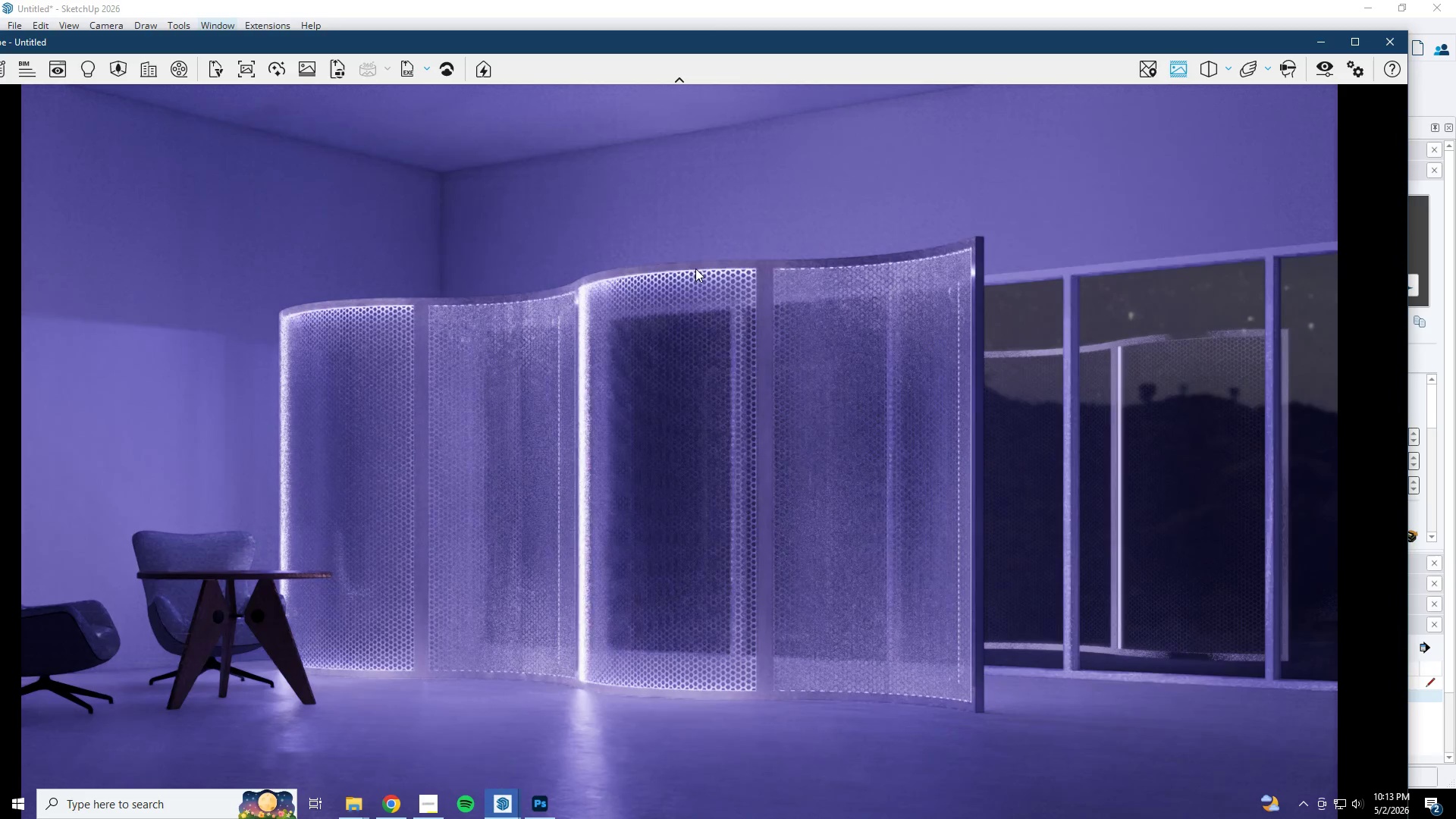 
key(A)
 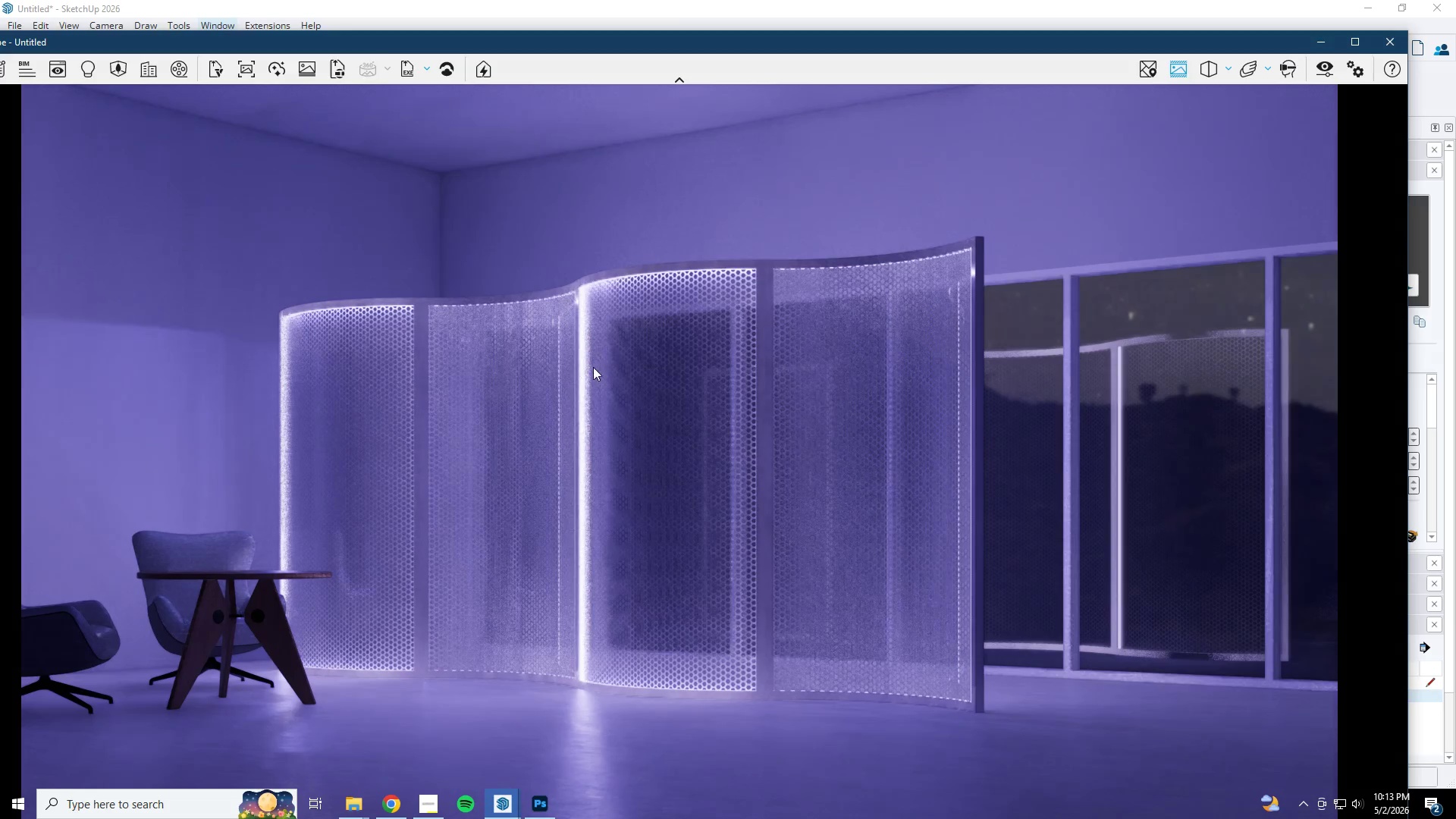 
left_click([591, 371])
 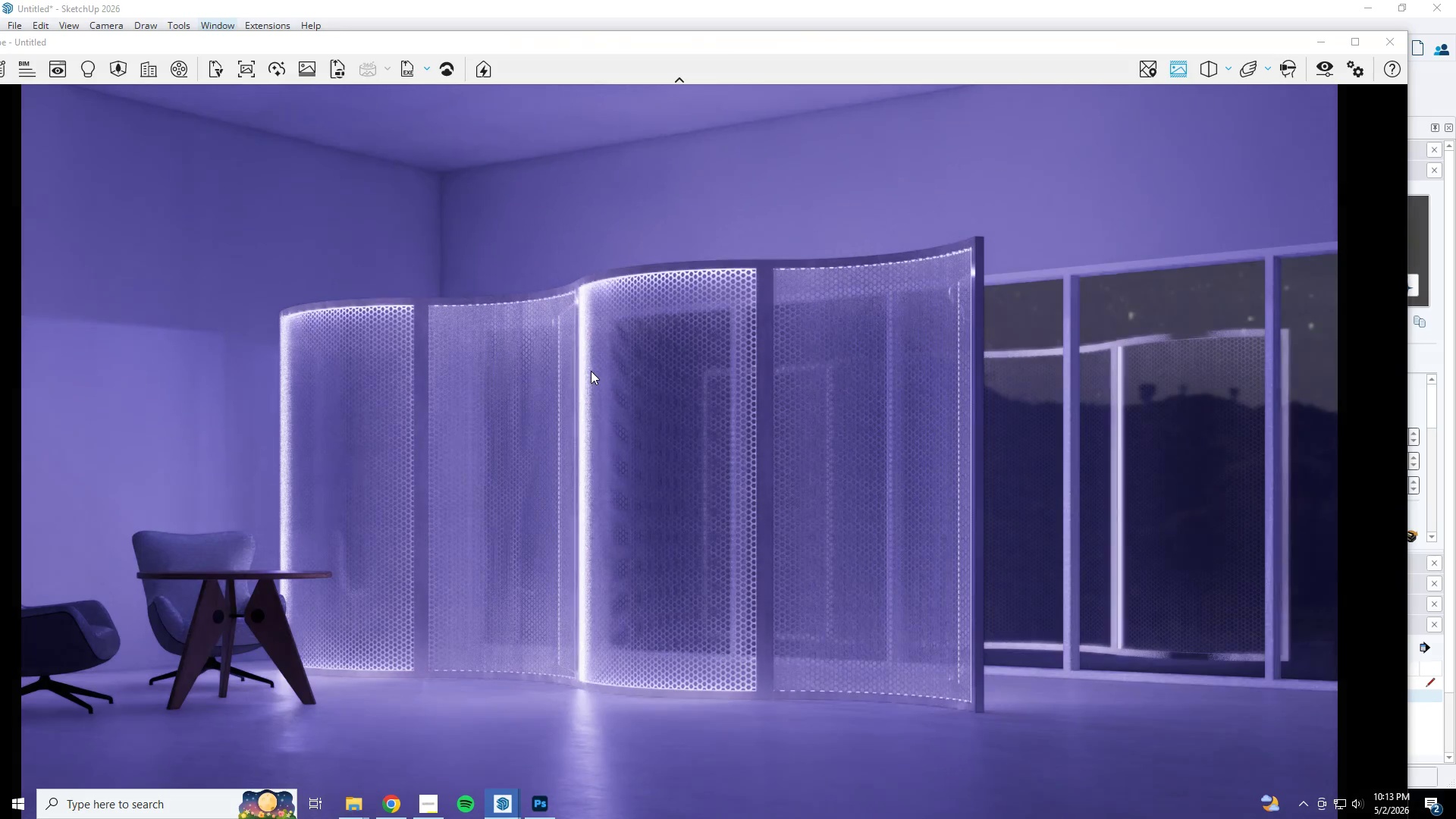 
hold_key(key=W, duration=0.52)
 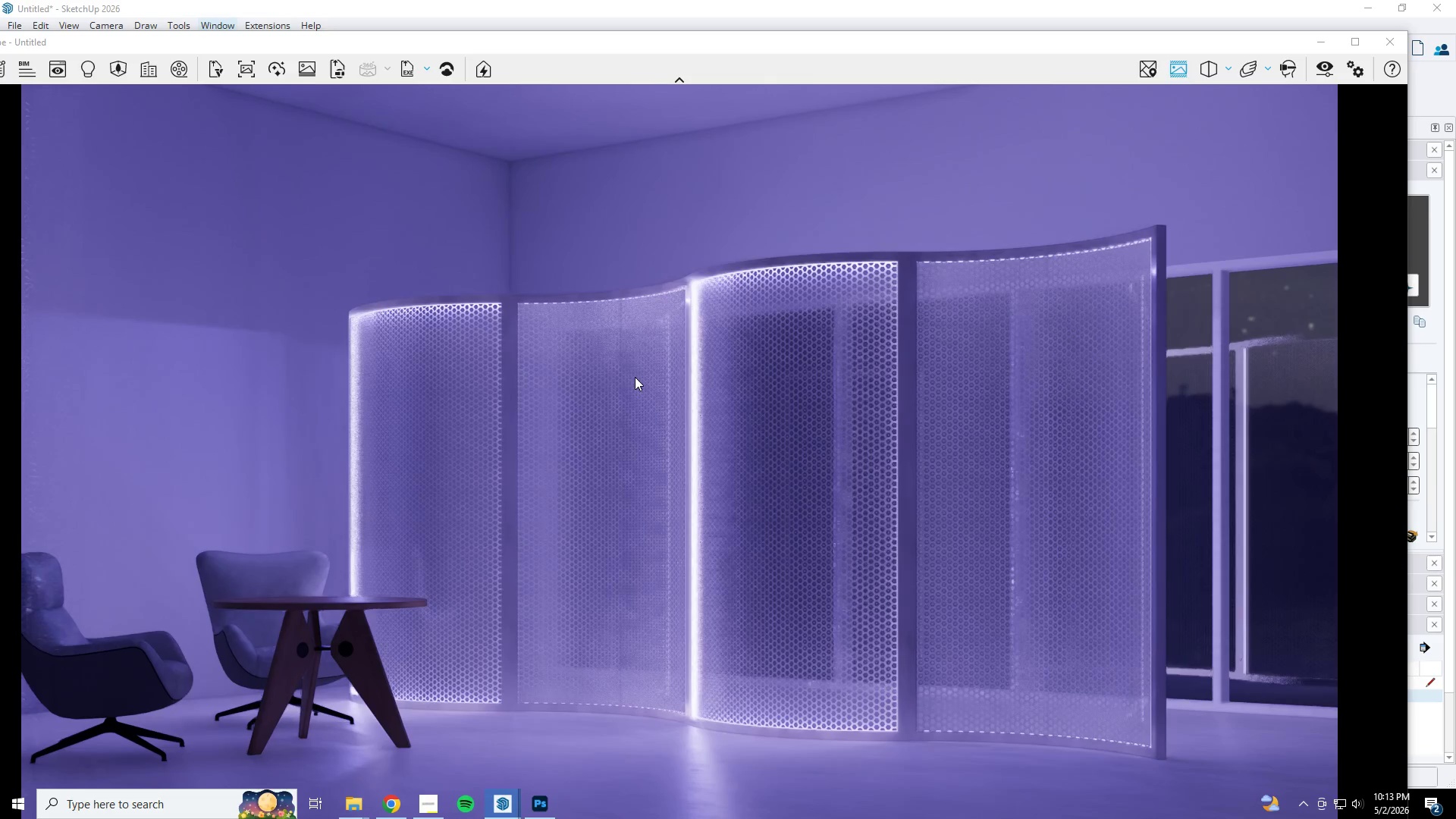 
type(aasawqd)
 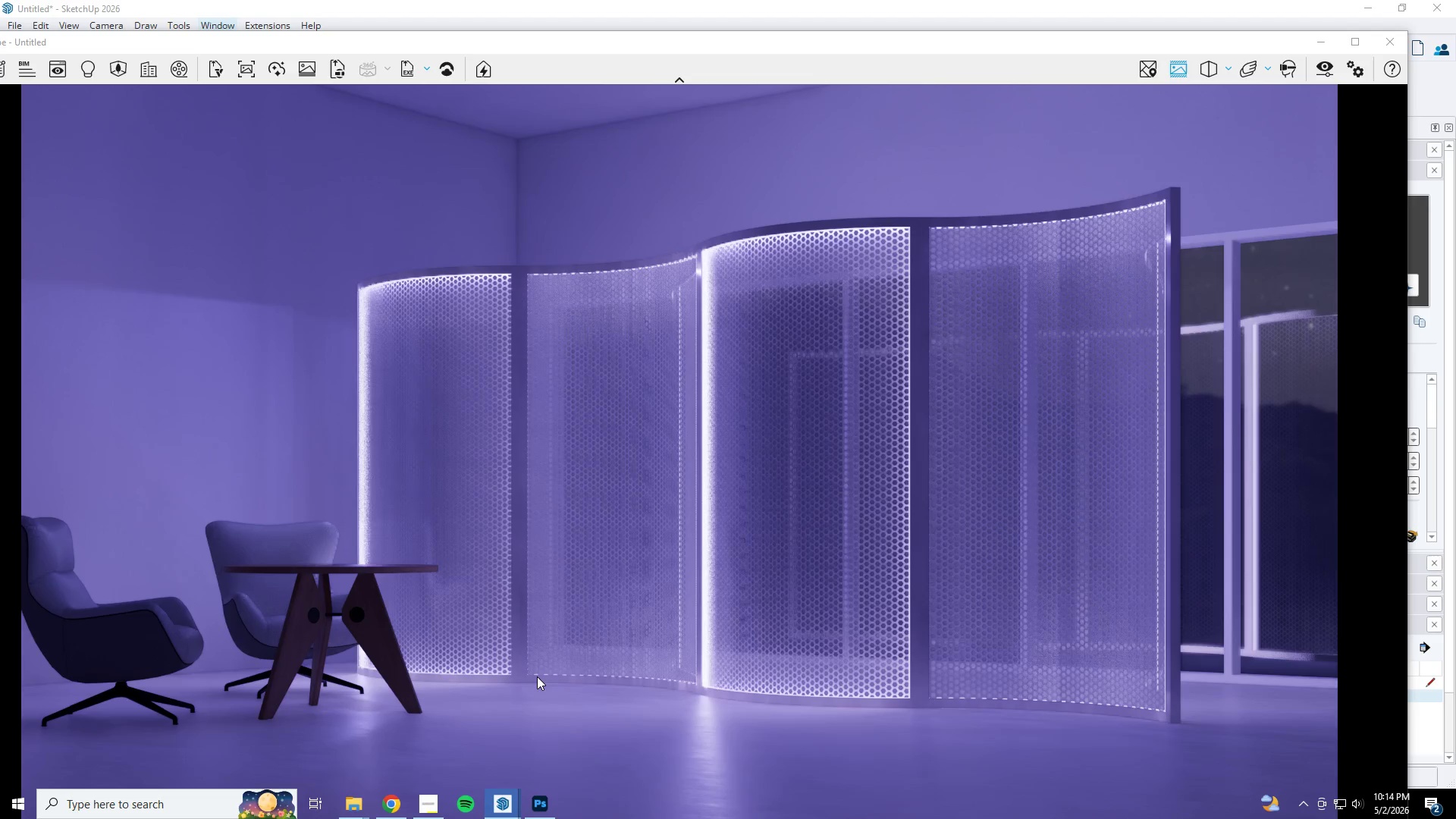 
wait(17.45)
 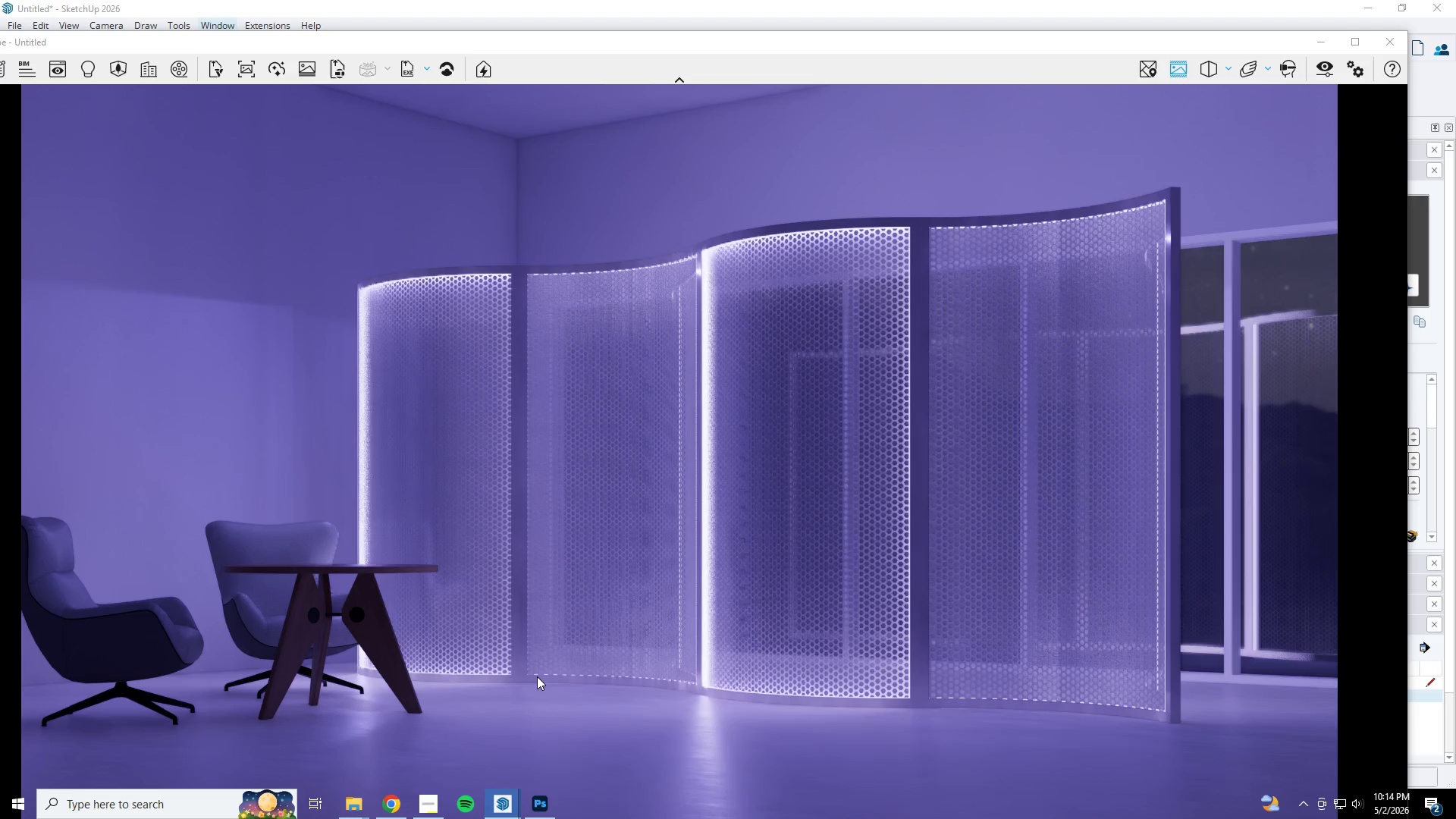 
left_click([1306, 51])
 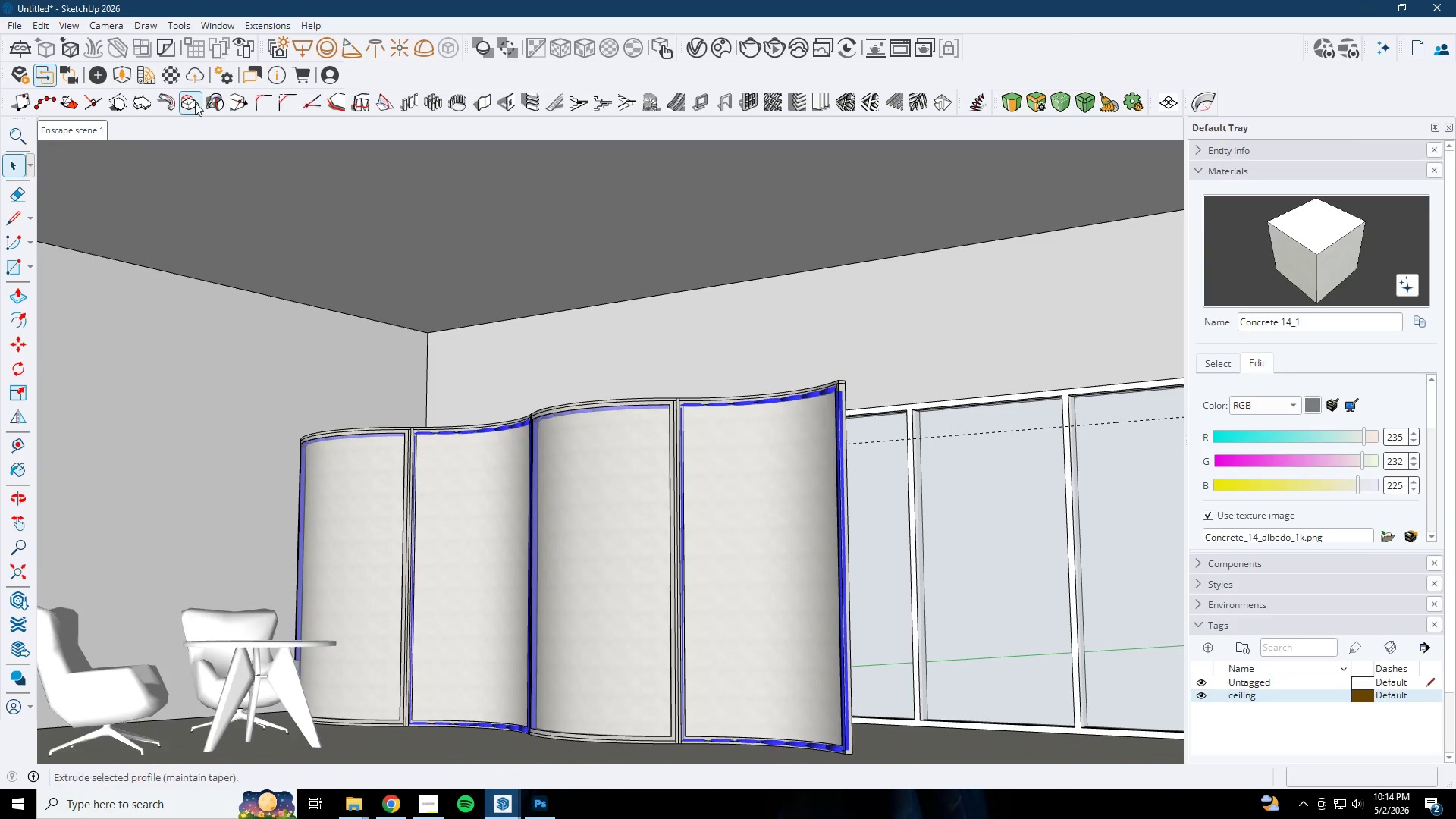 
left_click([118, 76])
 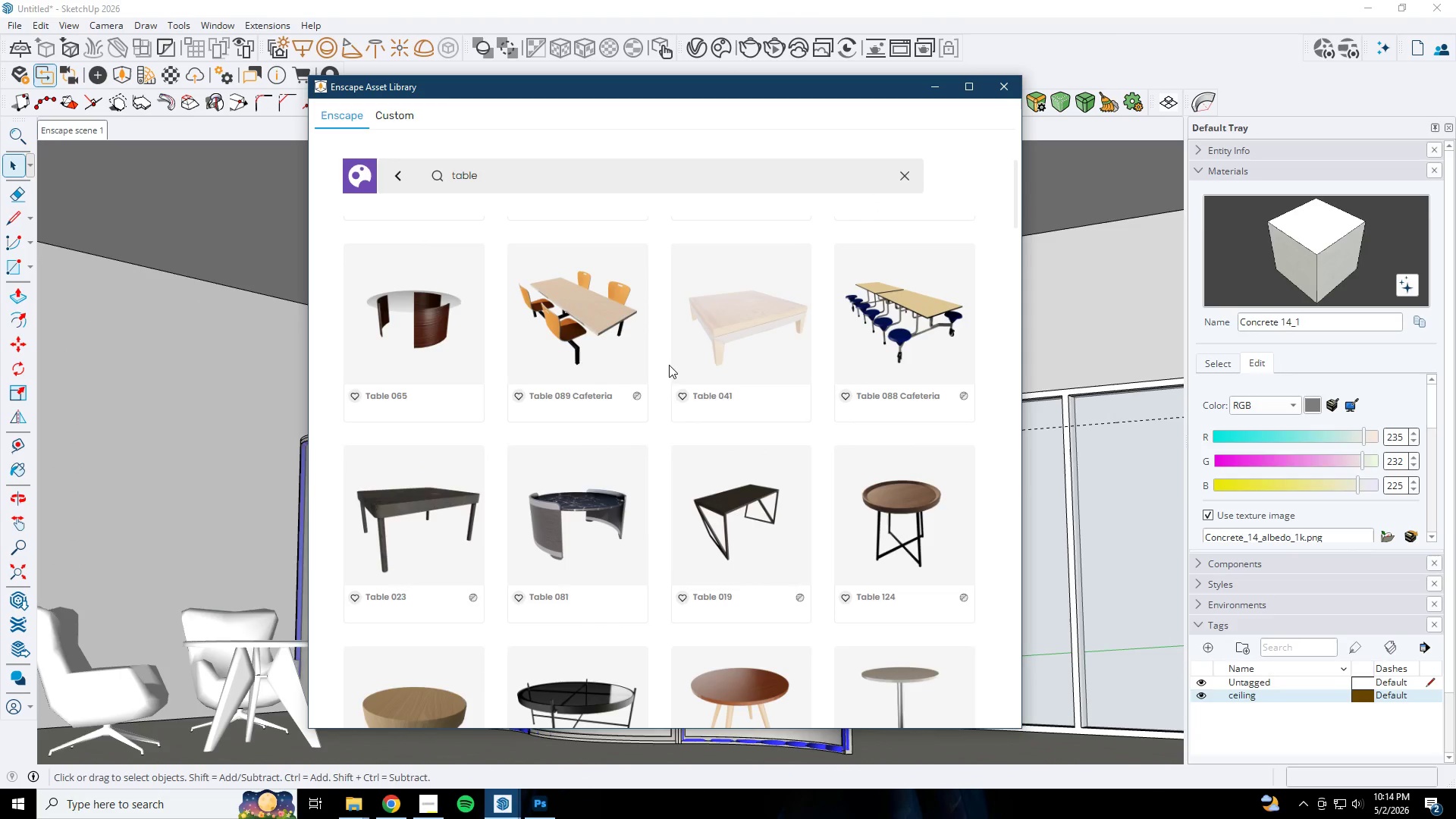 
scroll: coordinate [683, 379], scroll_direction: down, amount: 17.0
 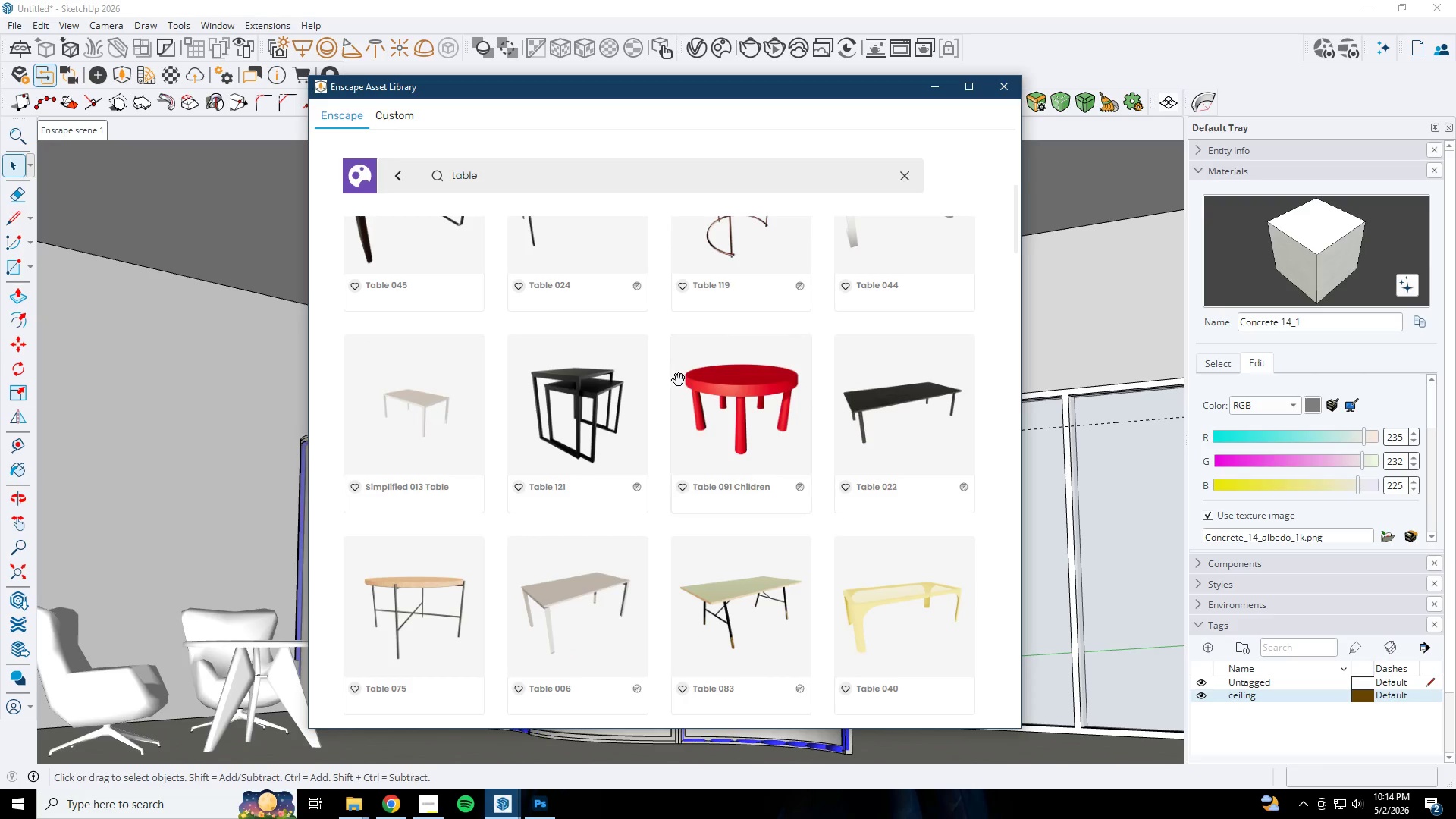 
scroll: coordinate [674, 378], scroll_direction: down, amount: 35.0
 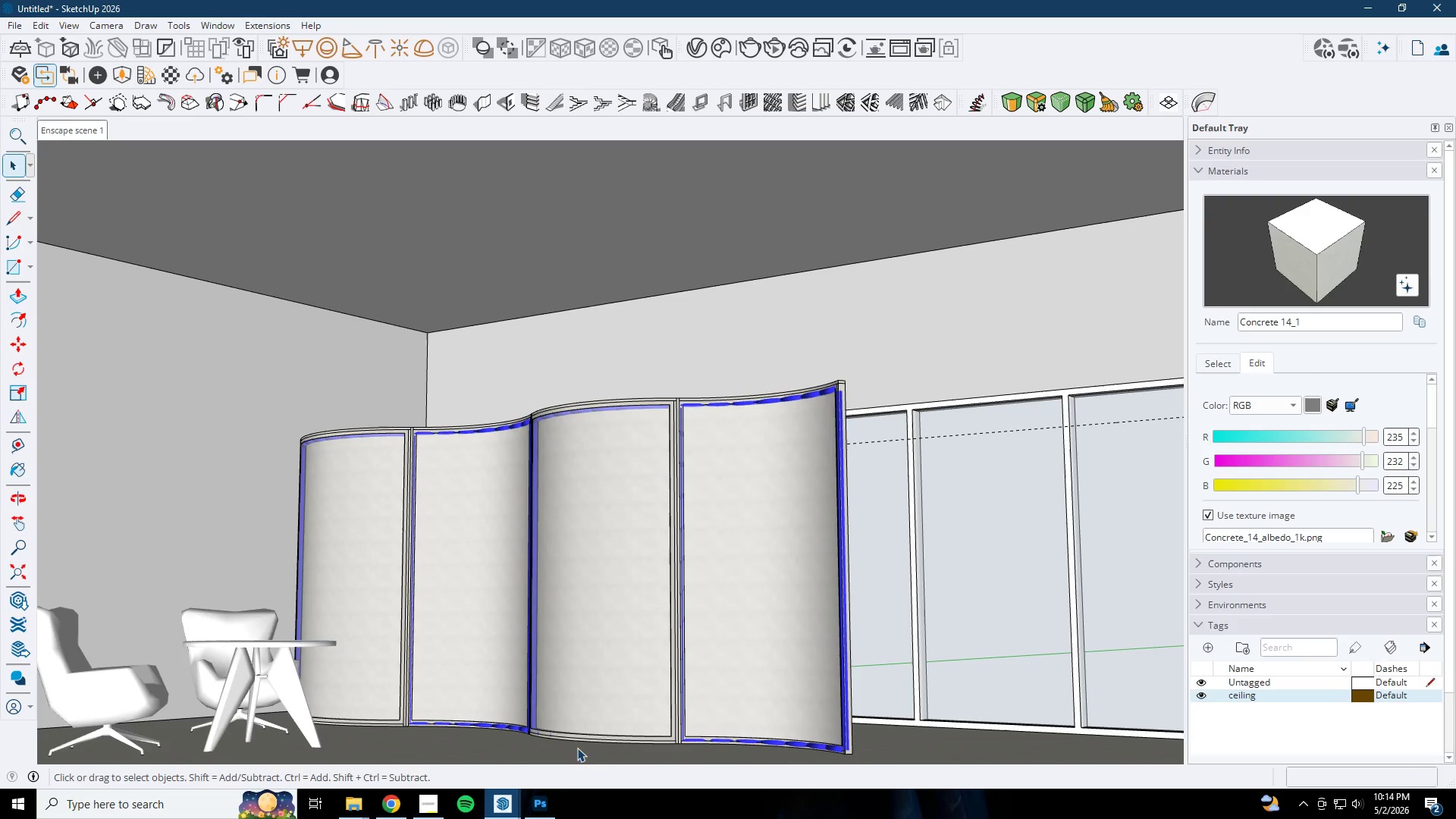 
left_click([495, 801])
 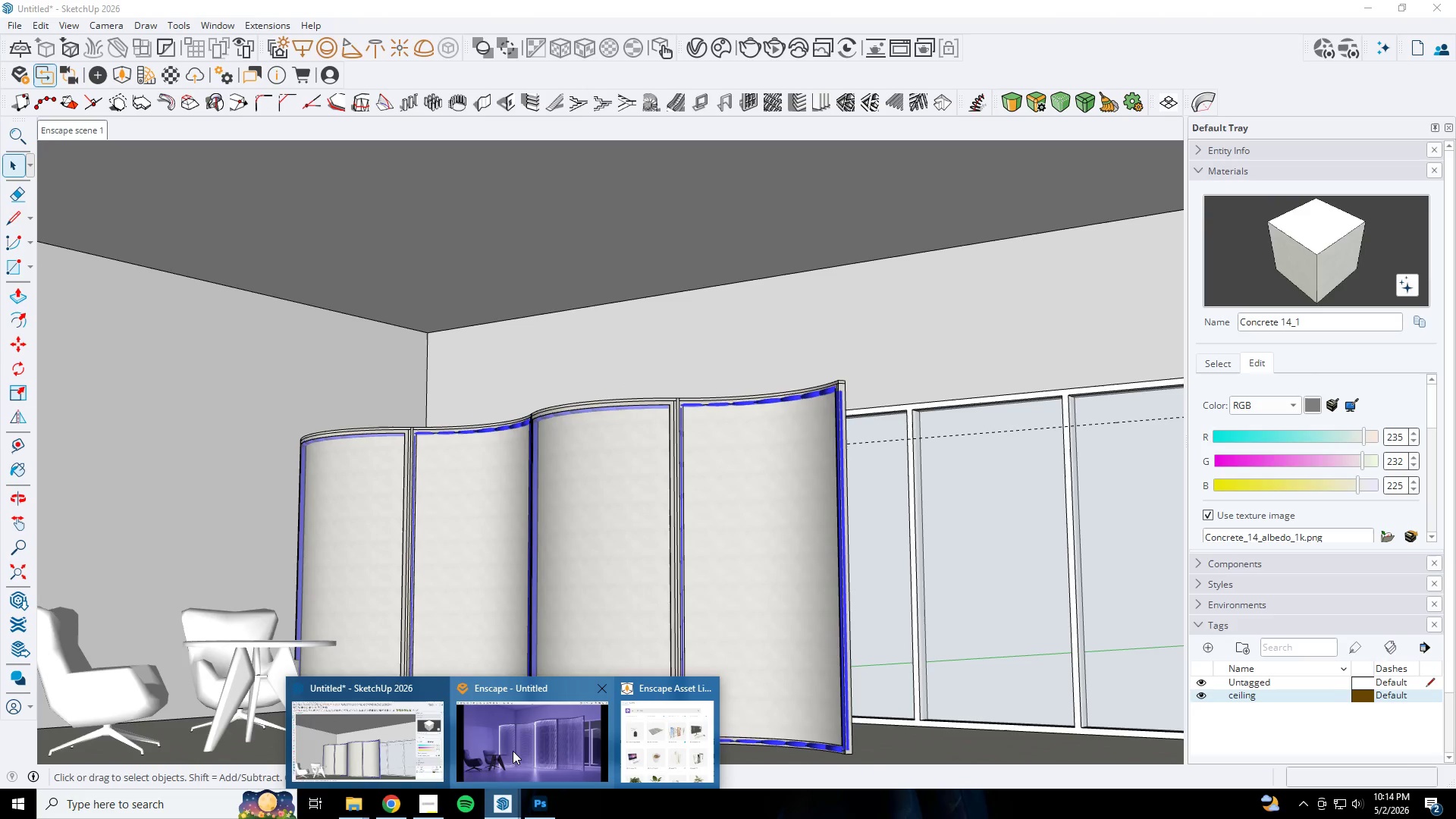 
left_click([511, 750])
 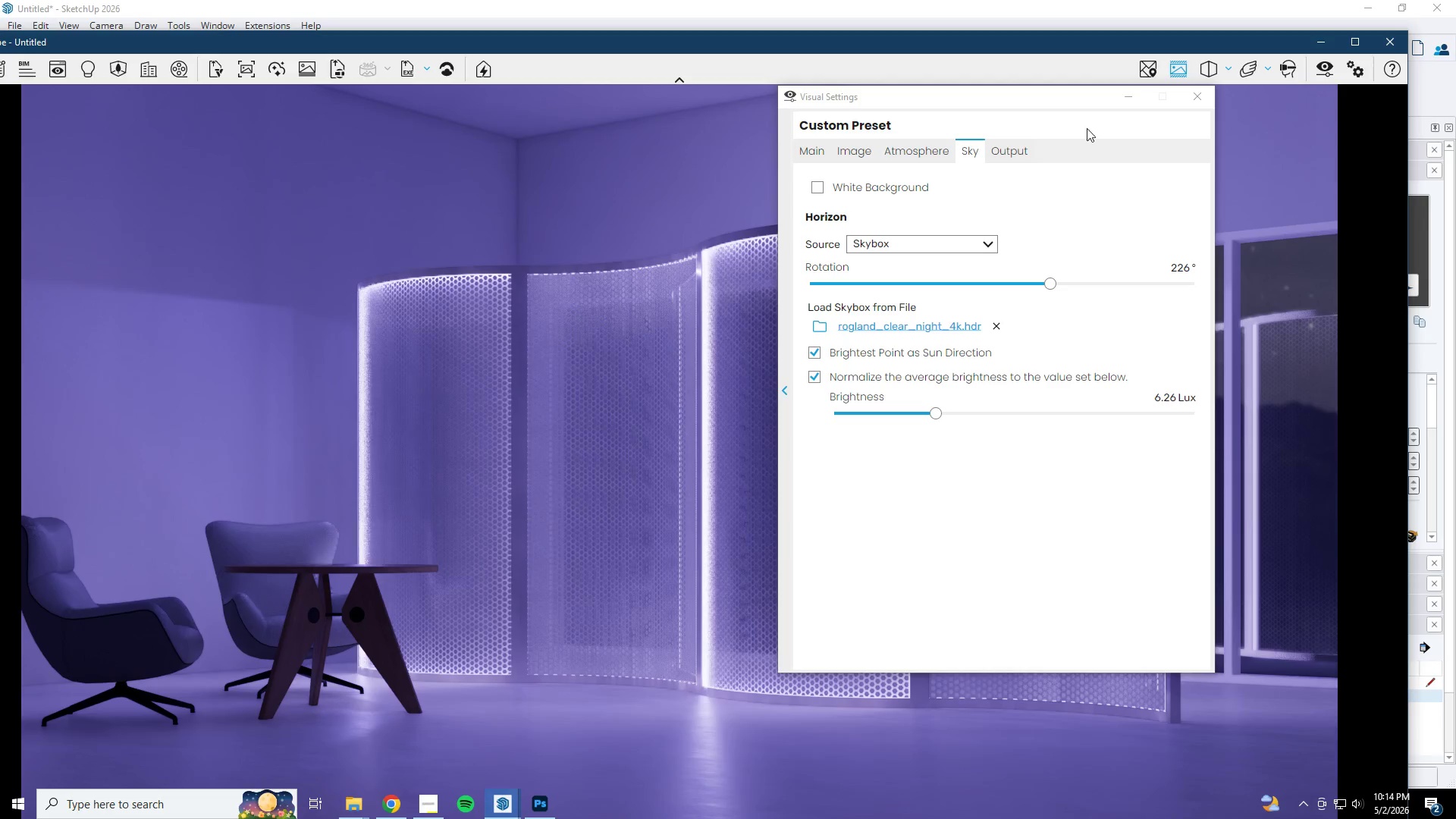 
left_click([1122, 89])
 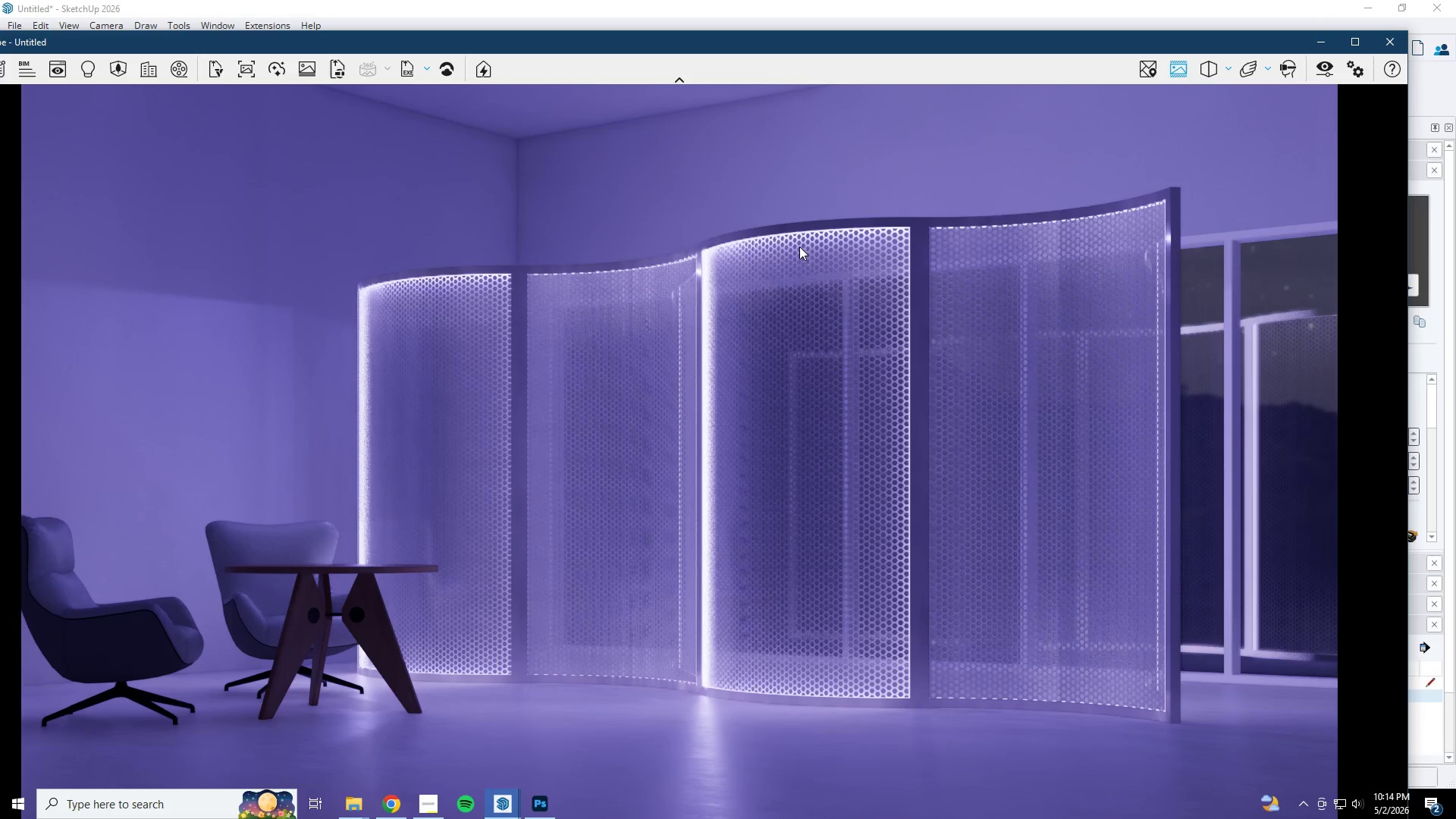 
left_click([424, 799])